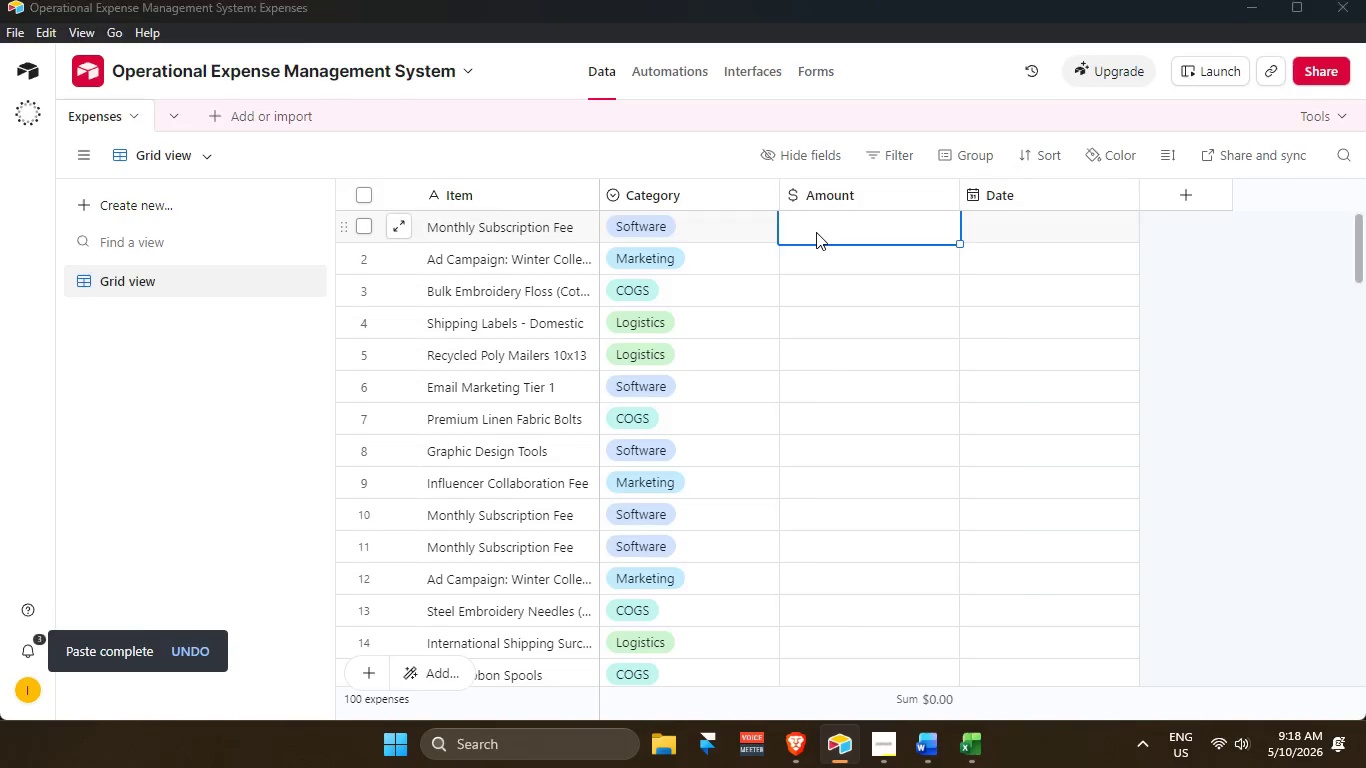 
key(Alt+Tab)
 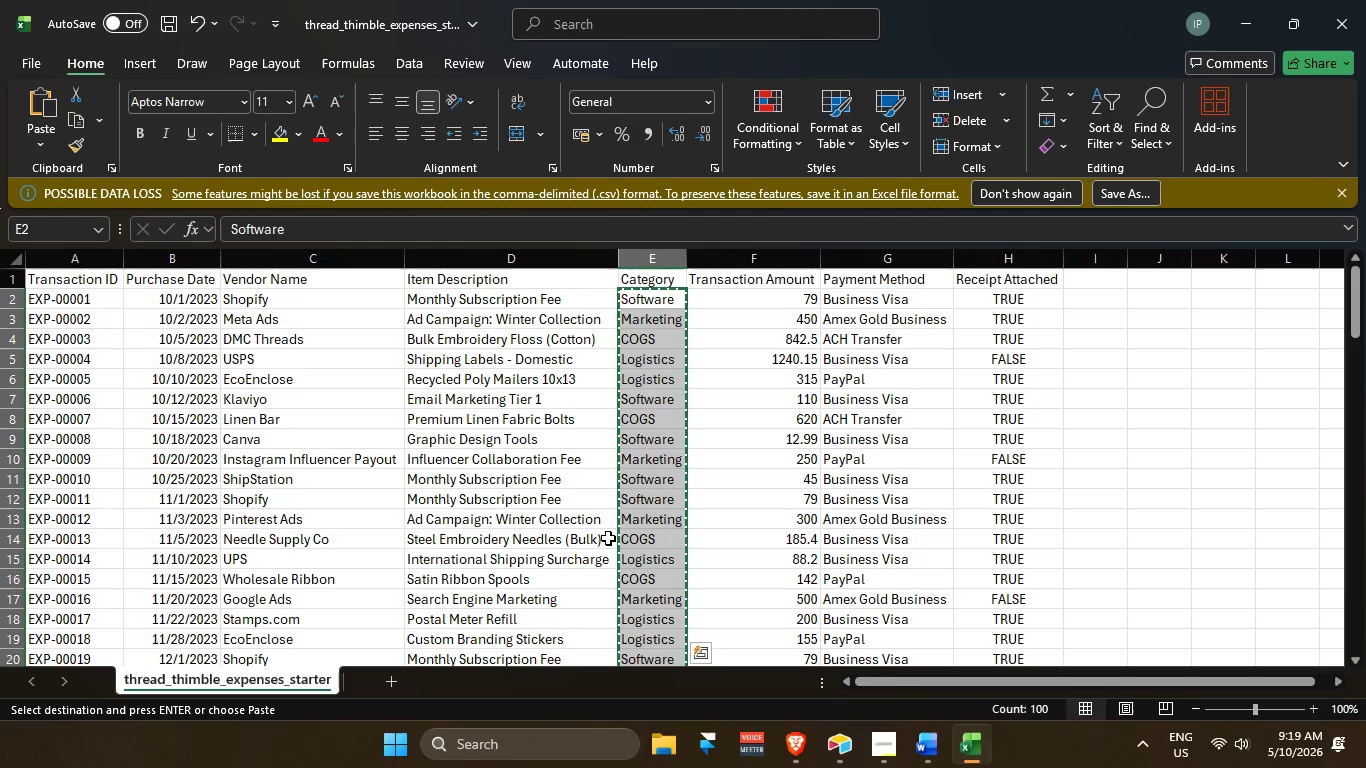 
wait(93.27)
 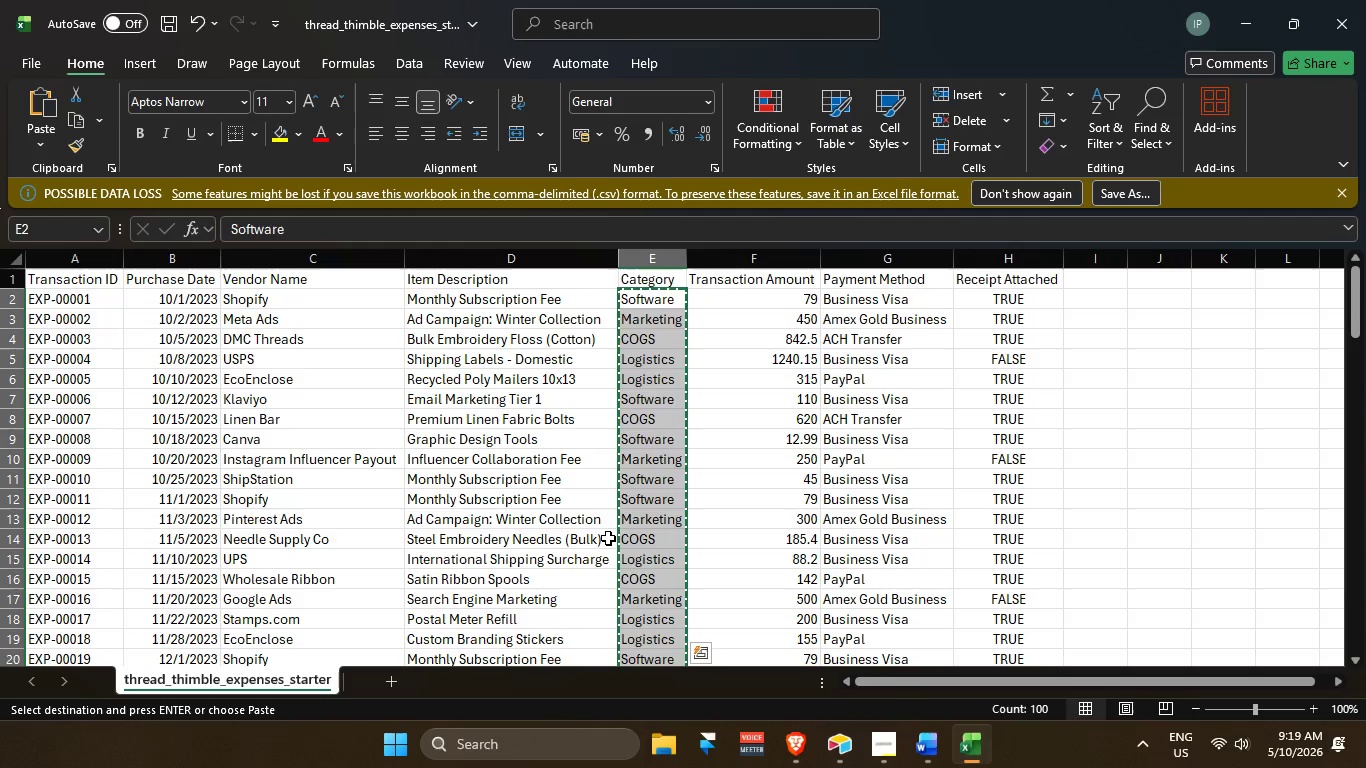 
scroll: coordinate [735, 467], scroll_direction: up, amount: 4.0
 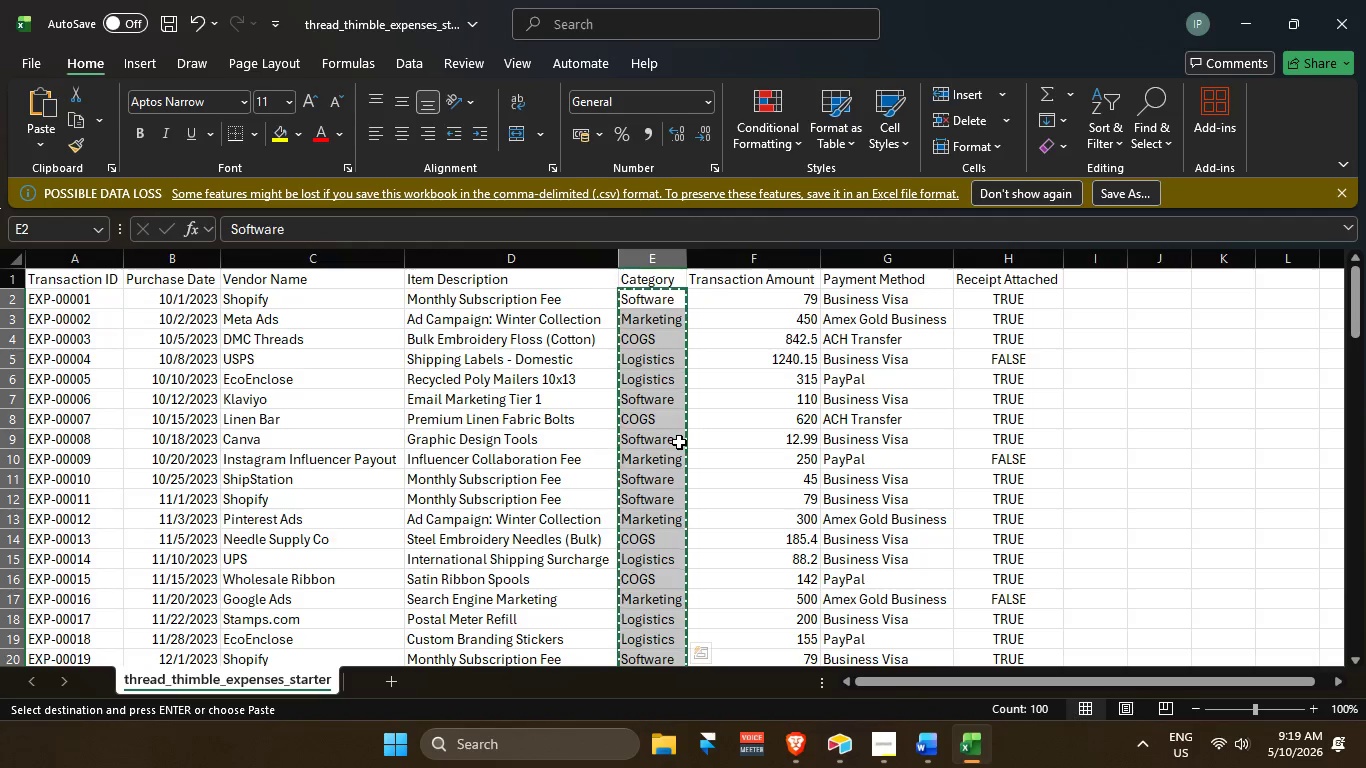 
wait(15.87)
 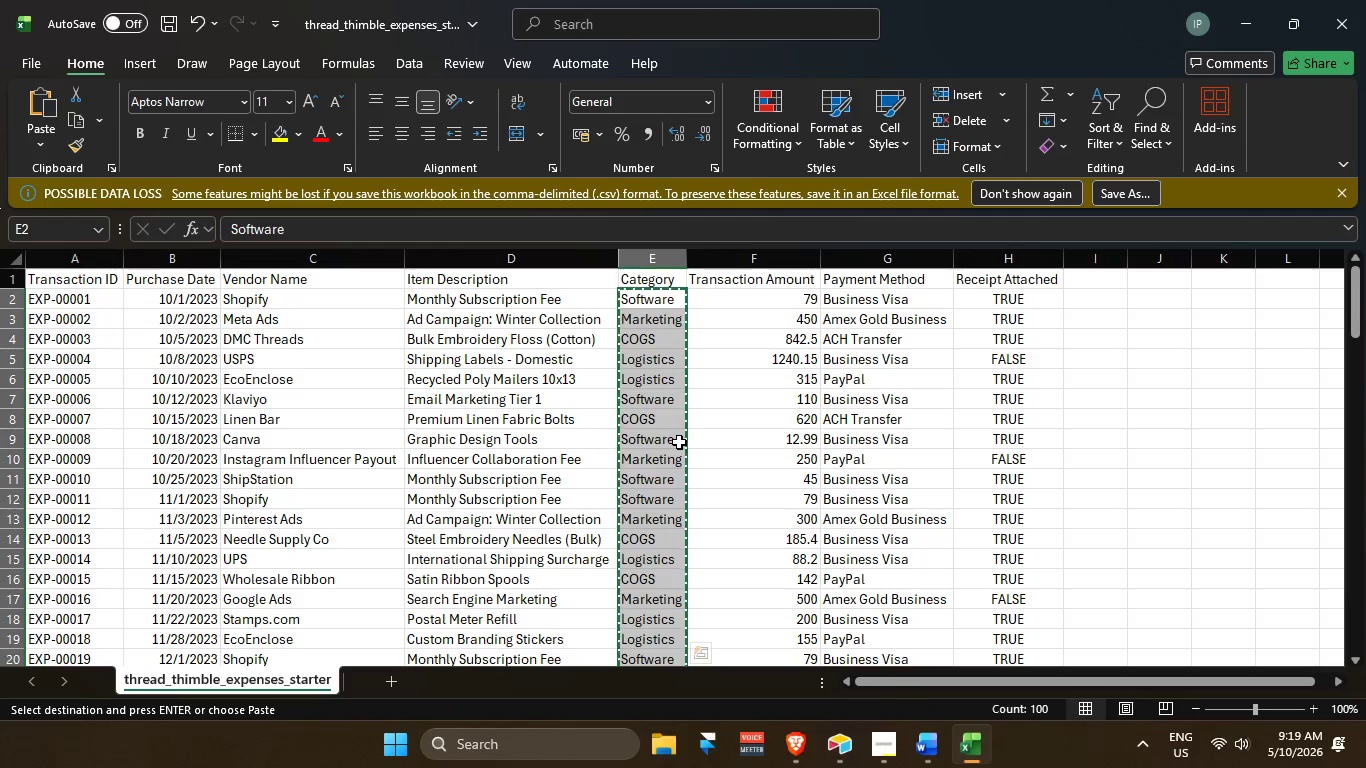 
scroll: coordinate [753, 523], scroll_direction: up, amount: 2.0
 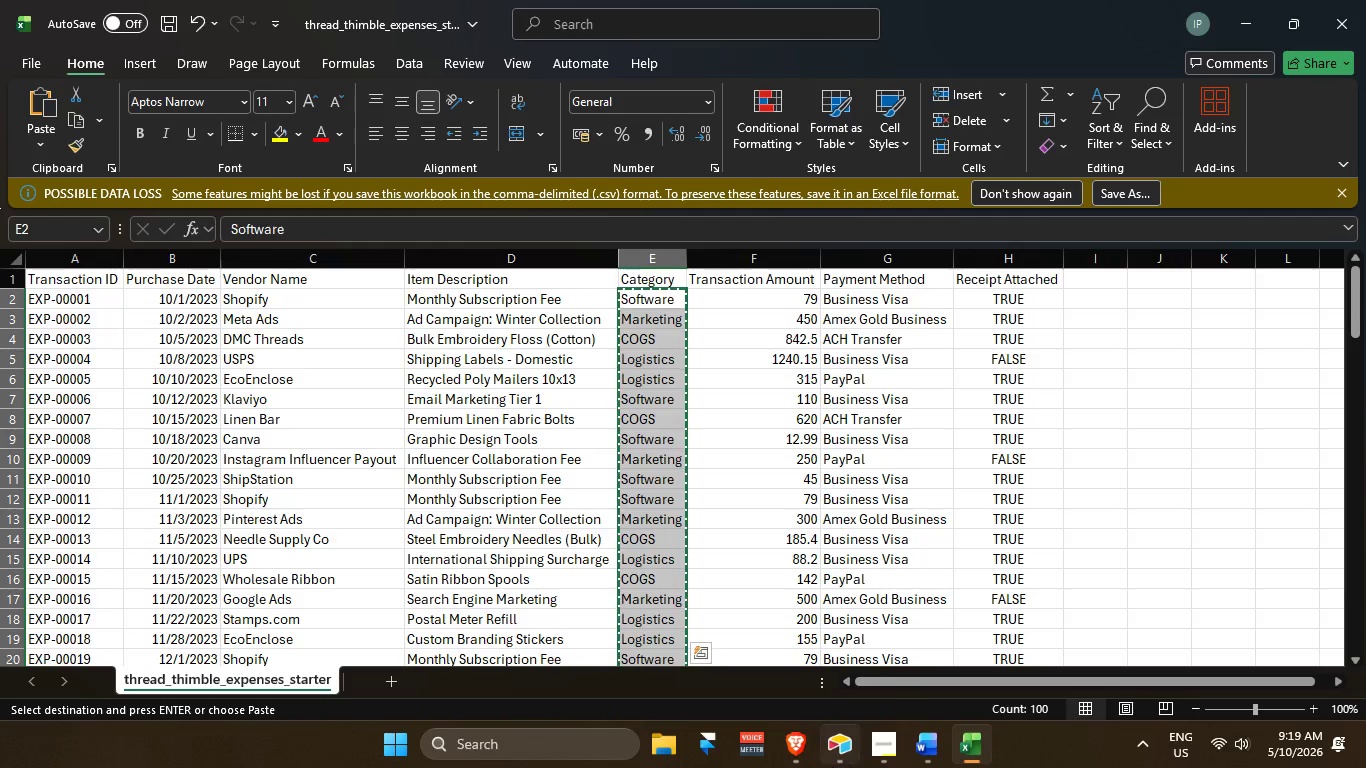 
mouse_move([904, 750])
 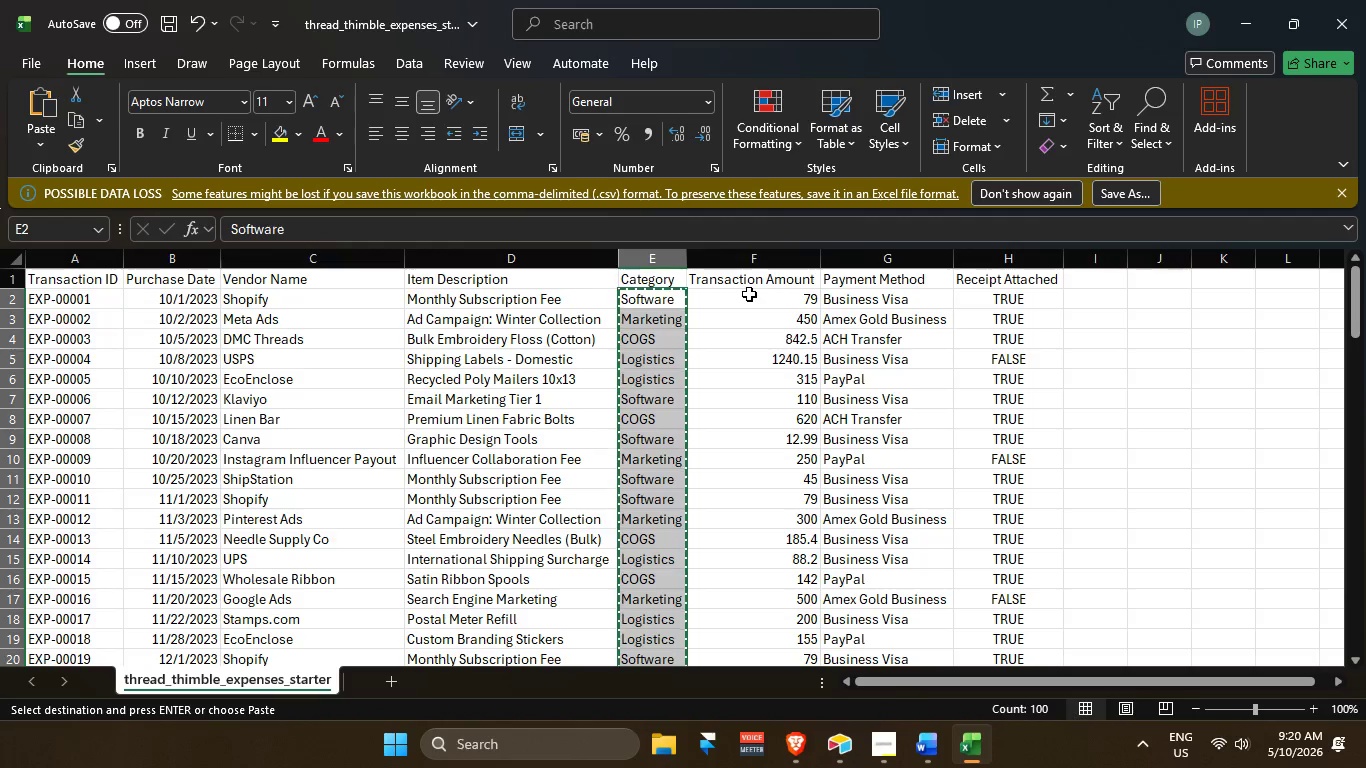 
wait(40.14)
 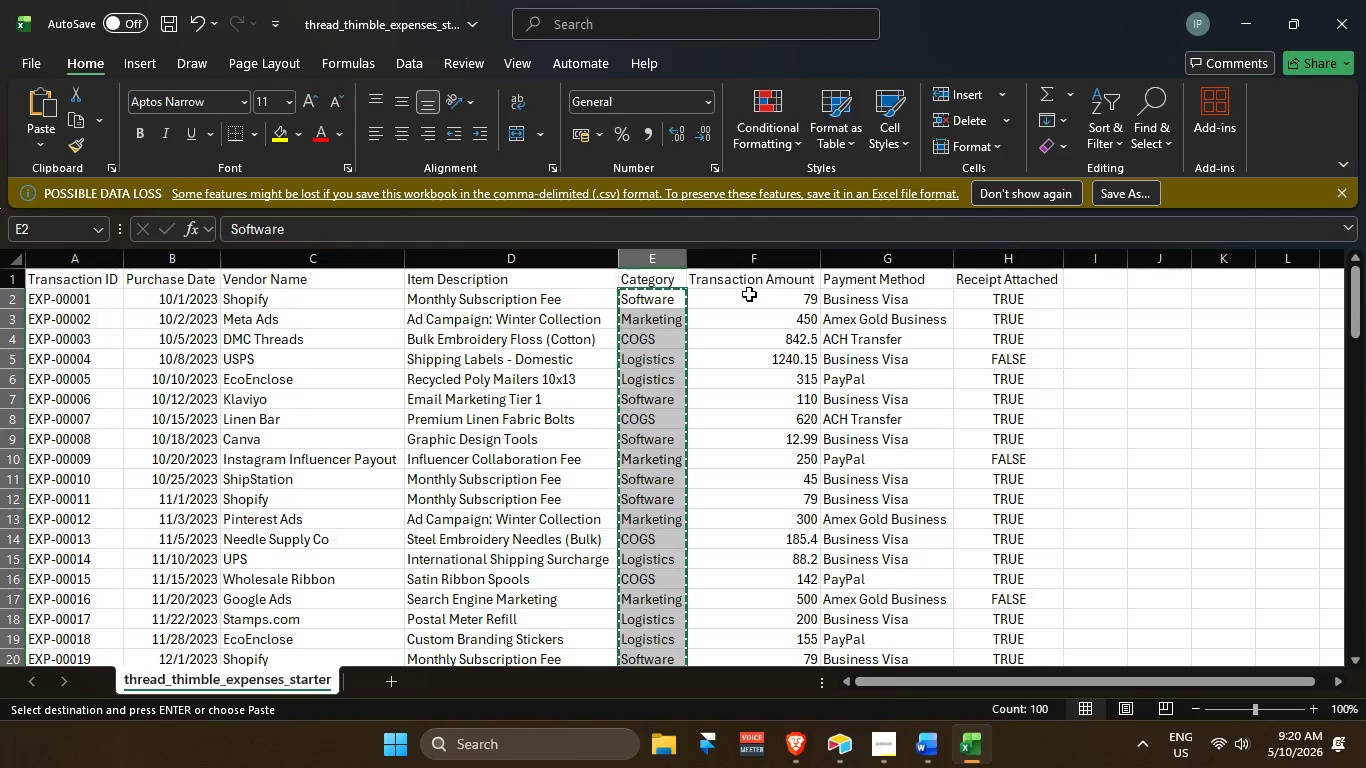 
scroll: coordinate [761, 501], scroll_direction: up, amount: 3.0
 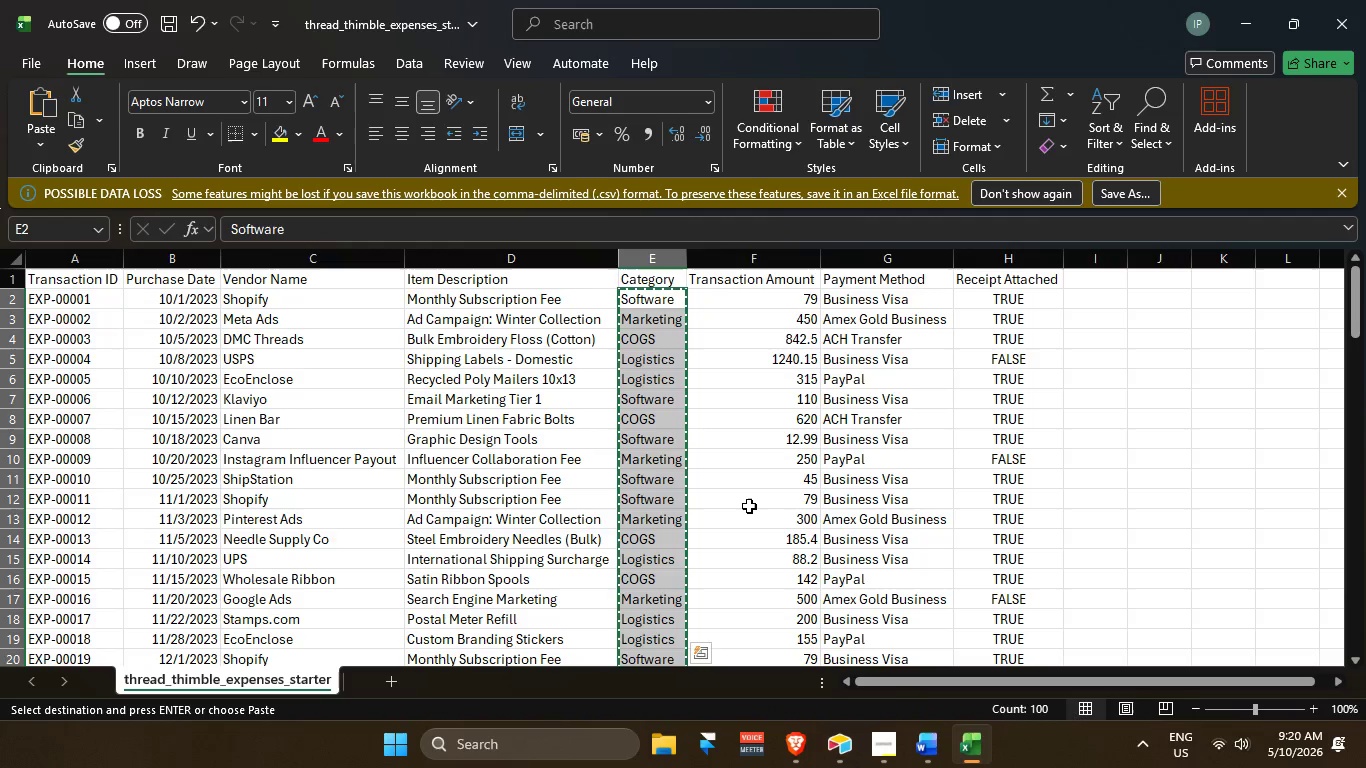 
key(Alt+AltLeft)
 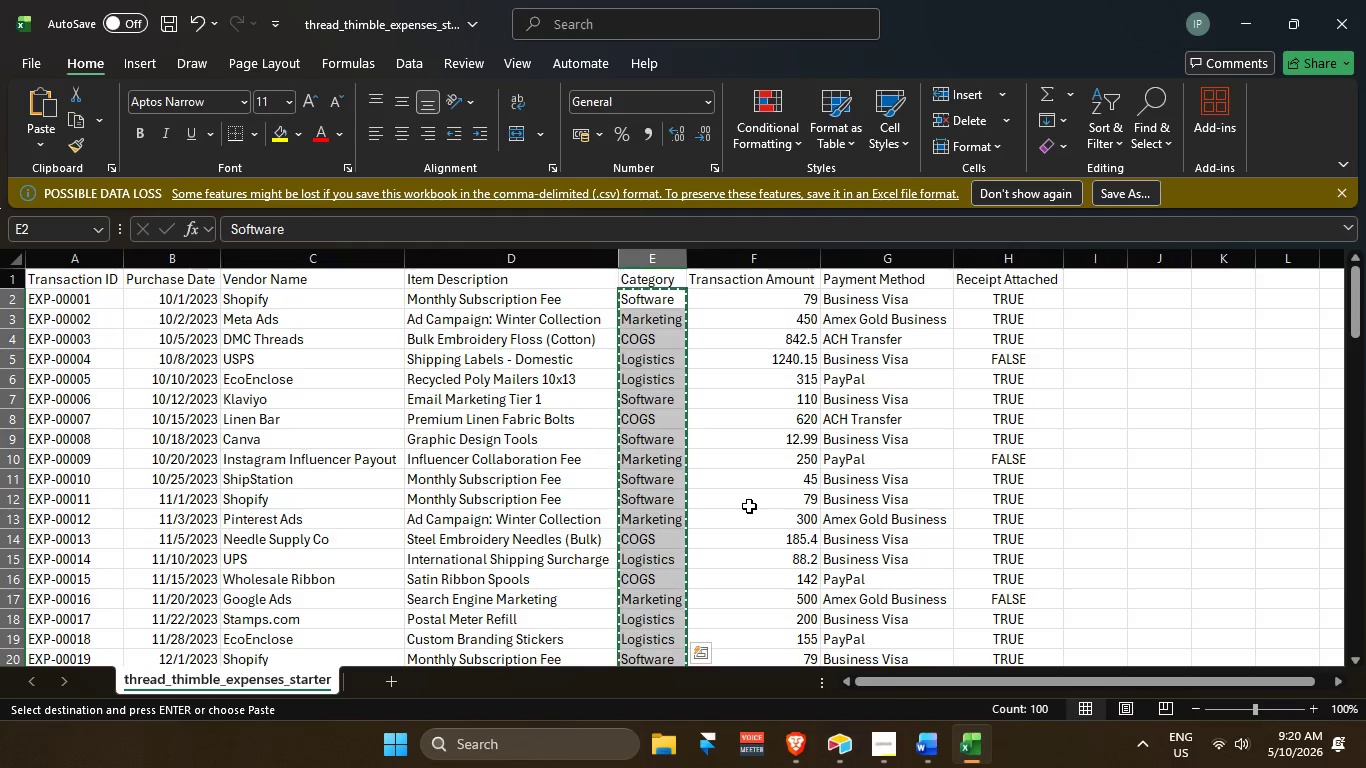 
key(Alt+Tab)
 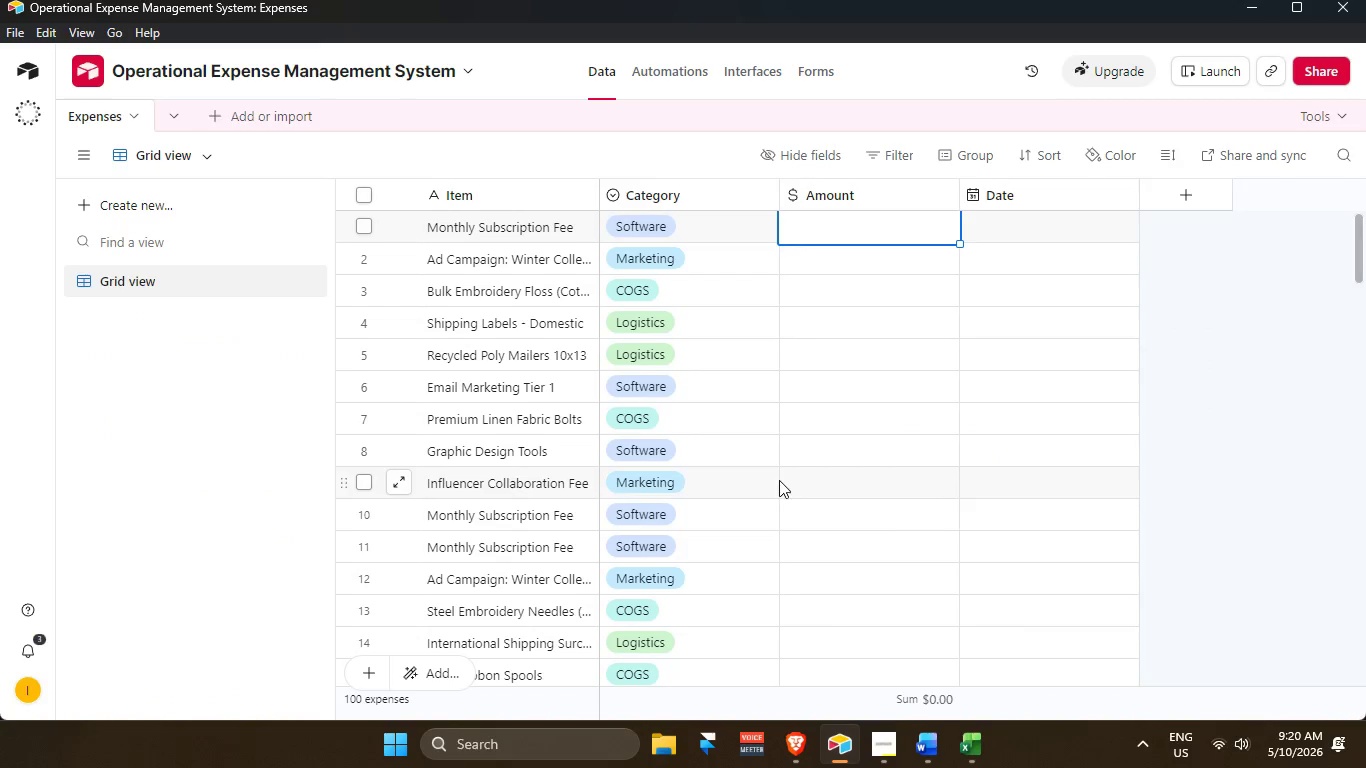 
key(Alt+AltLeft)
 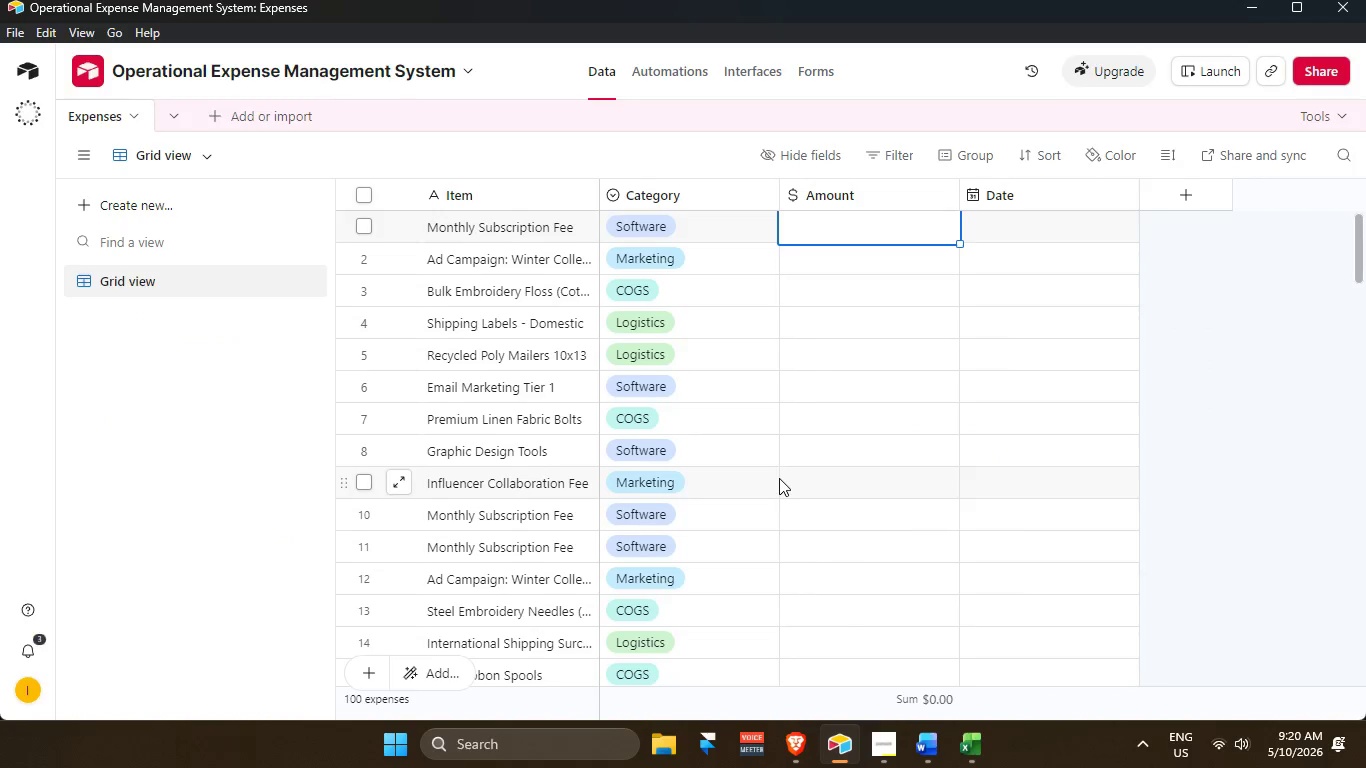 
key(Alt+Tab)
 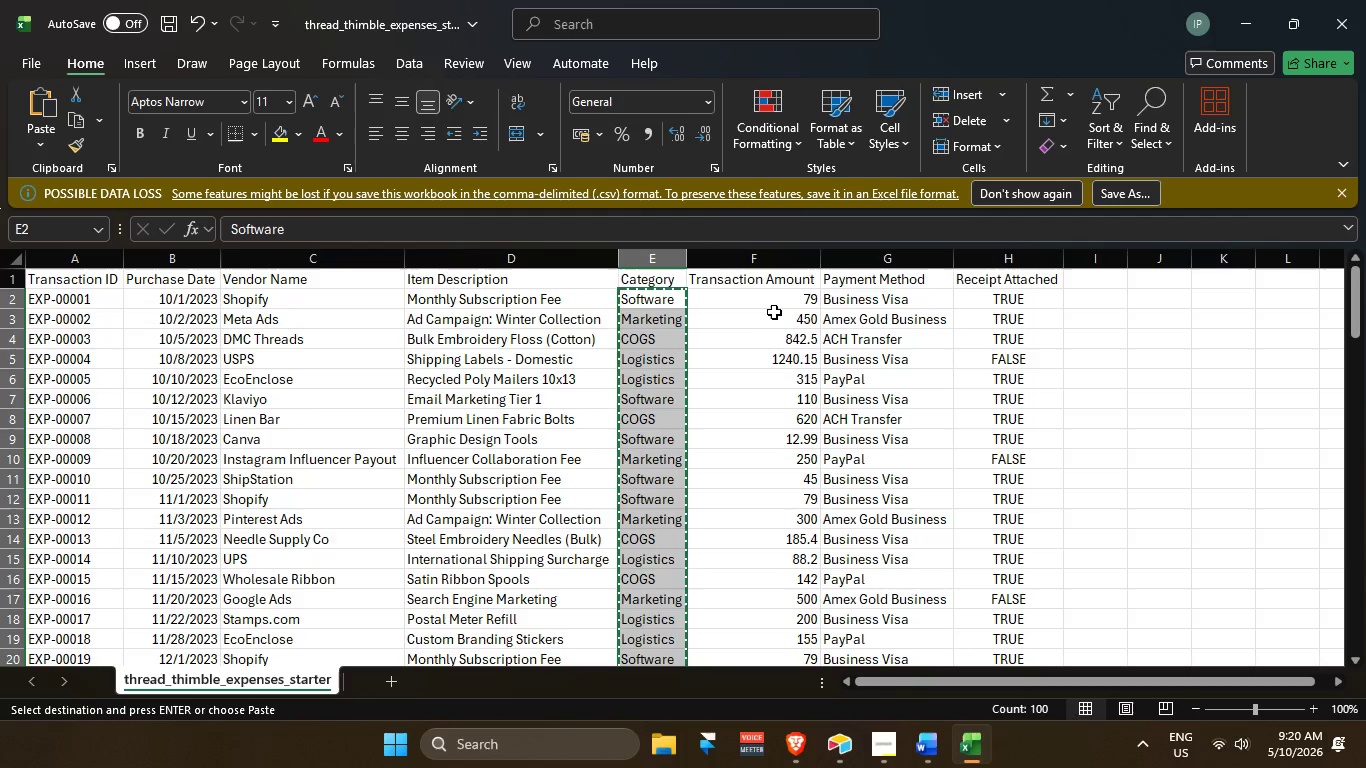 
scroll: coordinate [765, 289], scroll_direction: up, amount: 2.0
 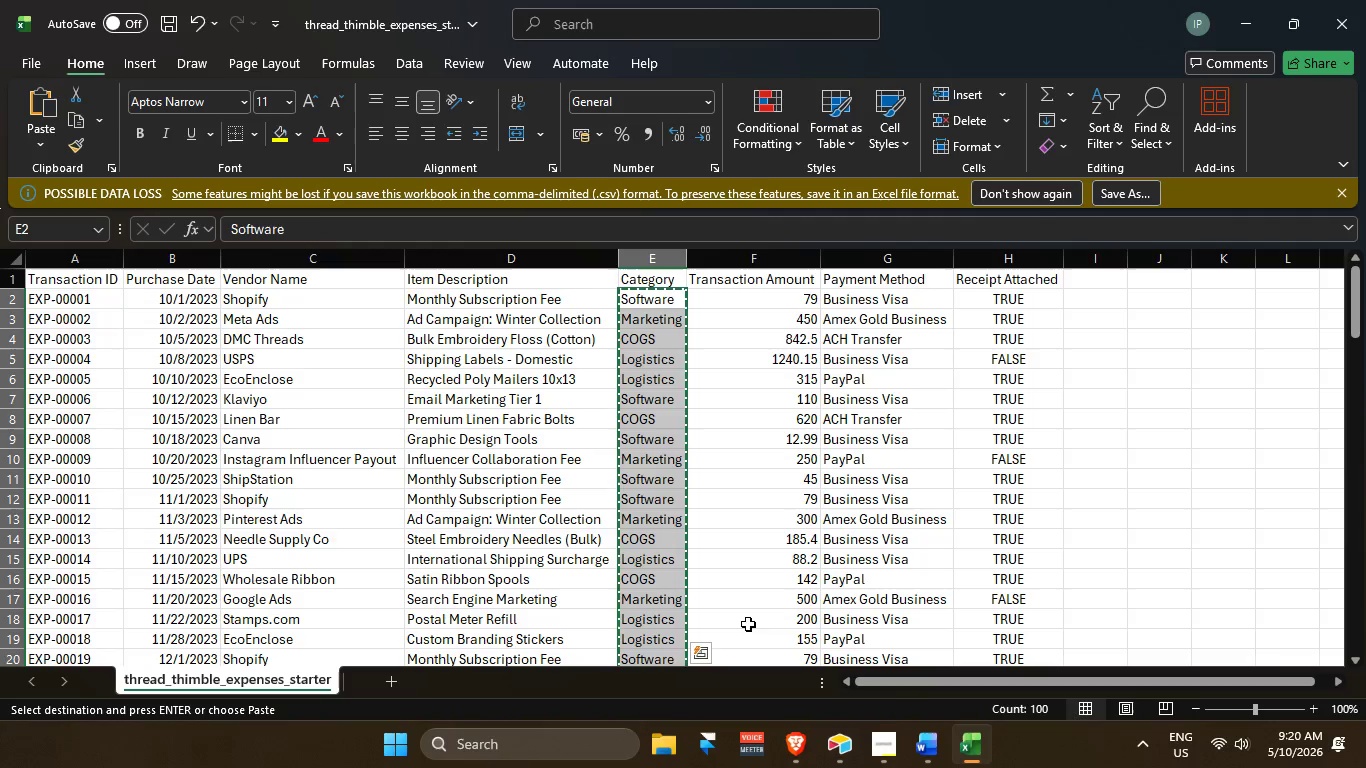 
wait(5.74)
 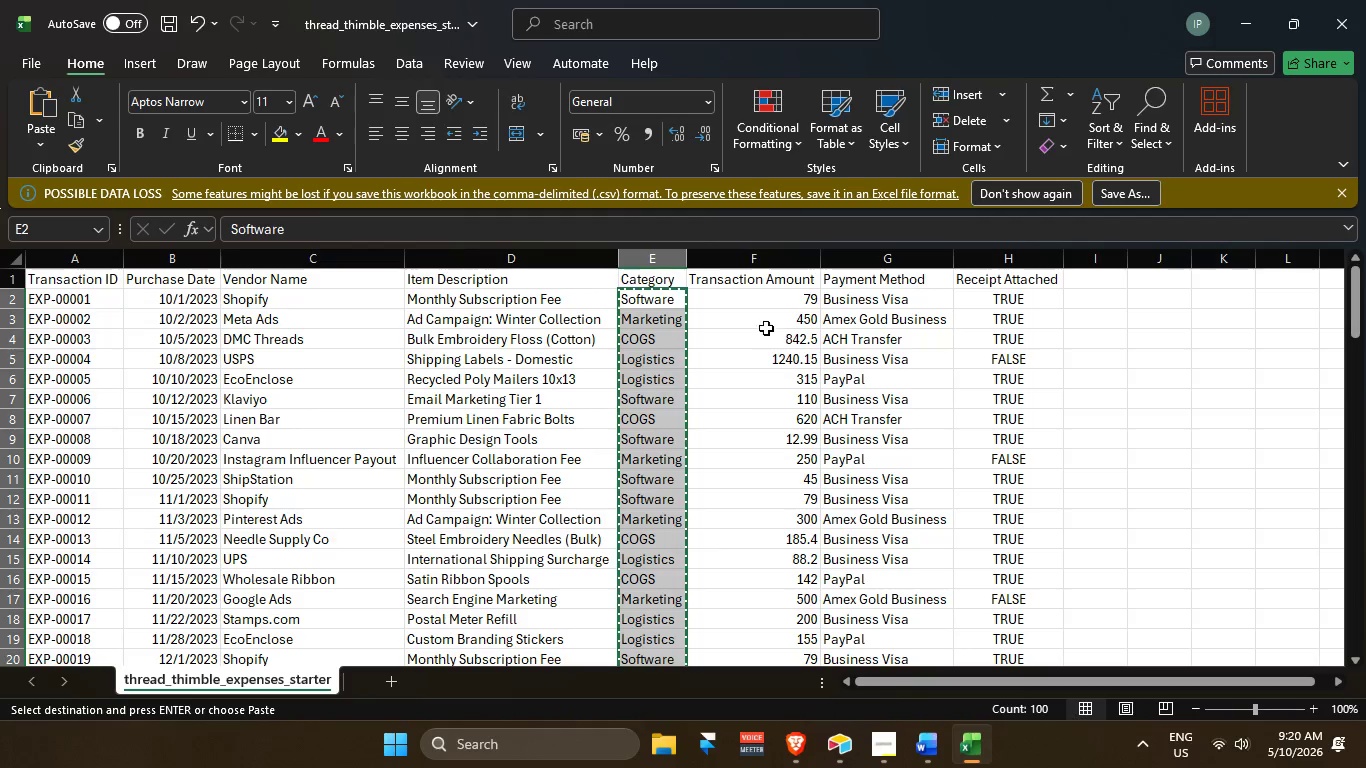 
key(Alt+AltLeft)
 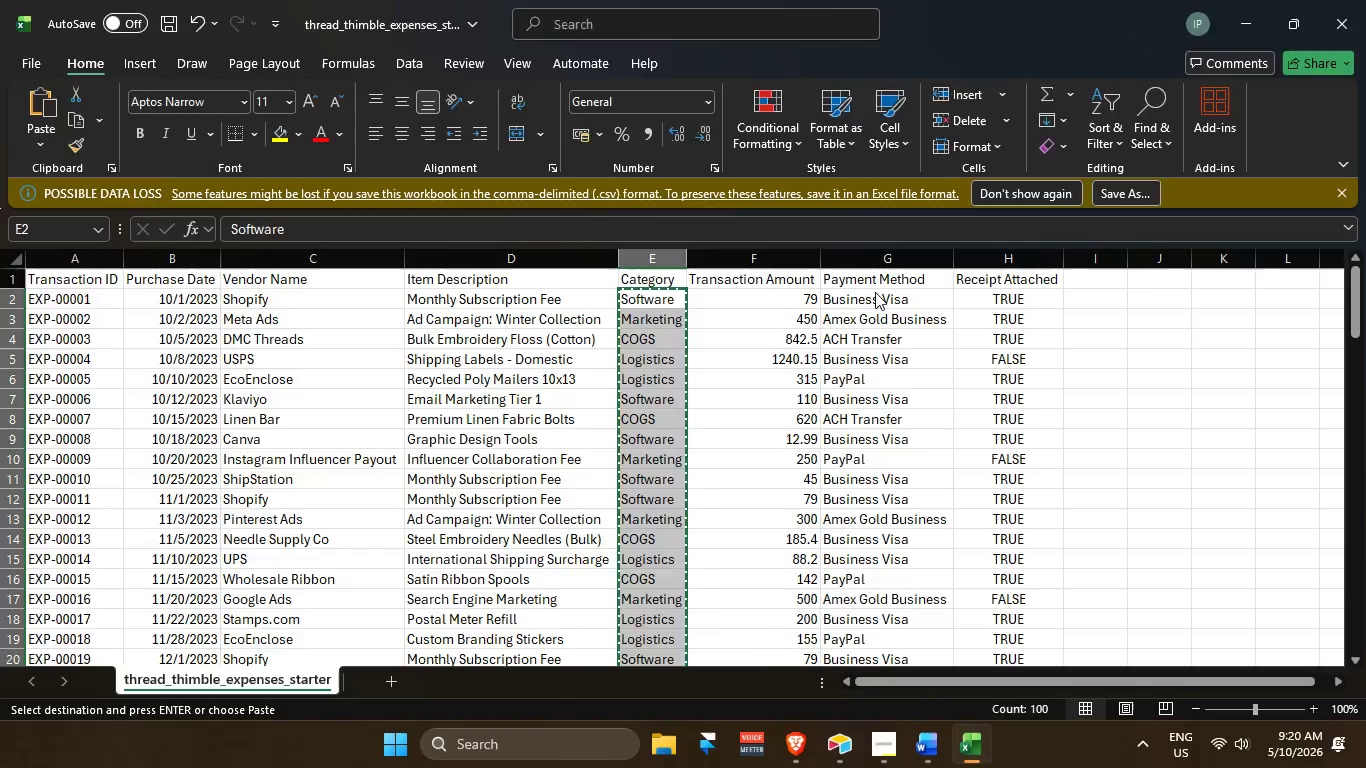 
key(Alt+Tab)
 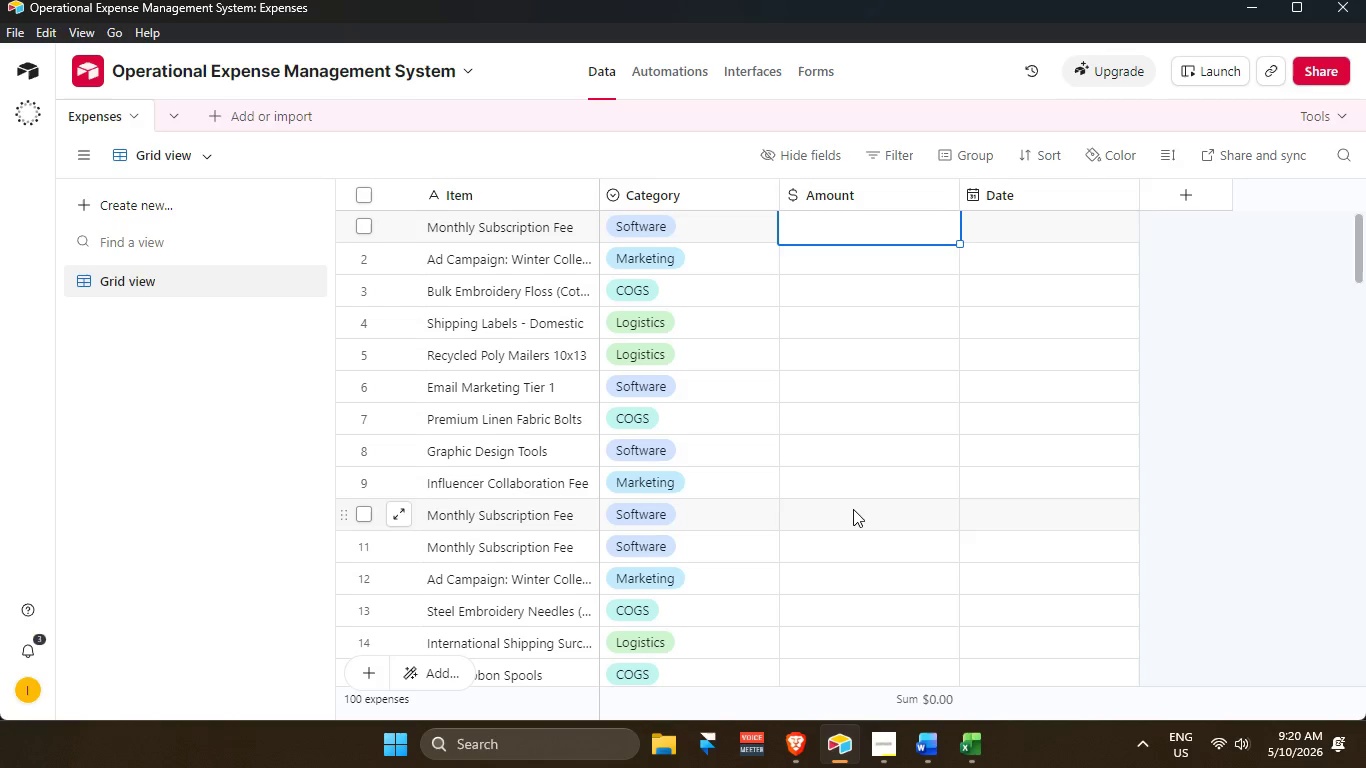 
scroll: coordinate [849, 507], scroll_direction: up, amount: 4.0
 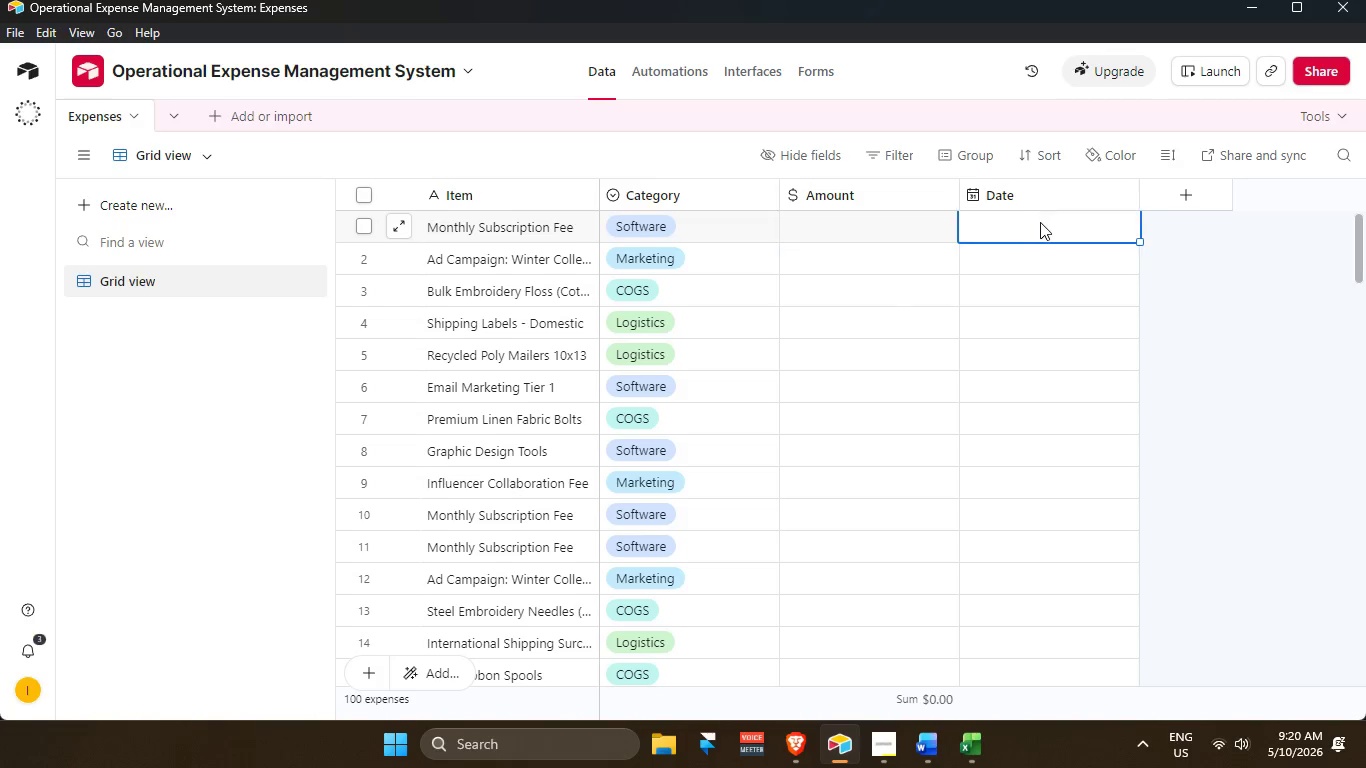 
left_click([880, 233])
 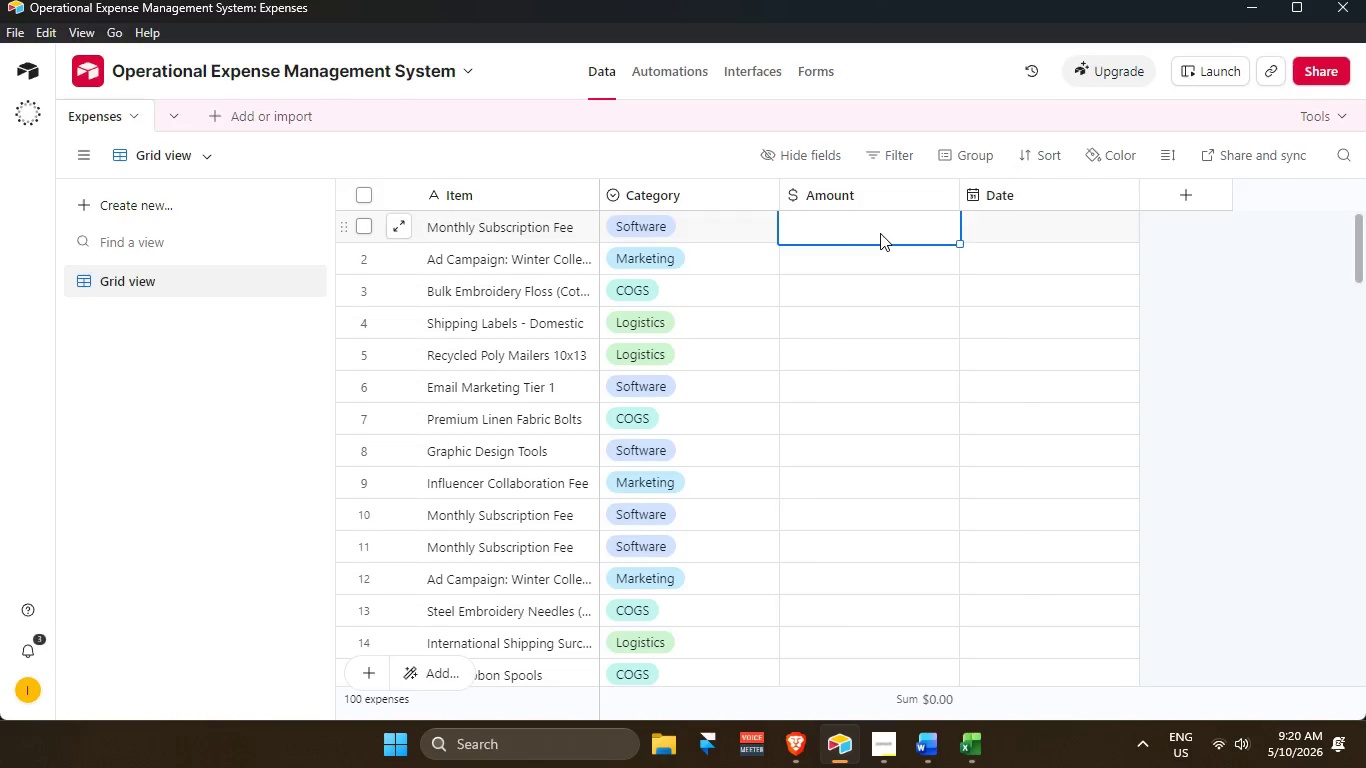 
key(Alt+AltLeft)
 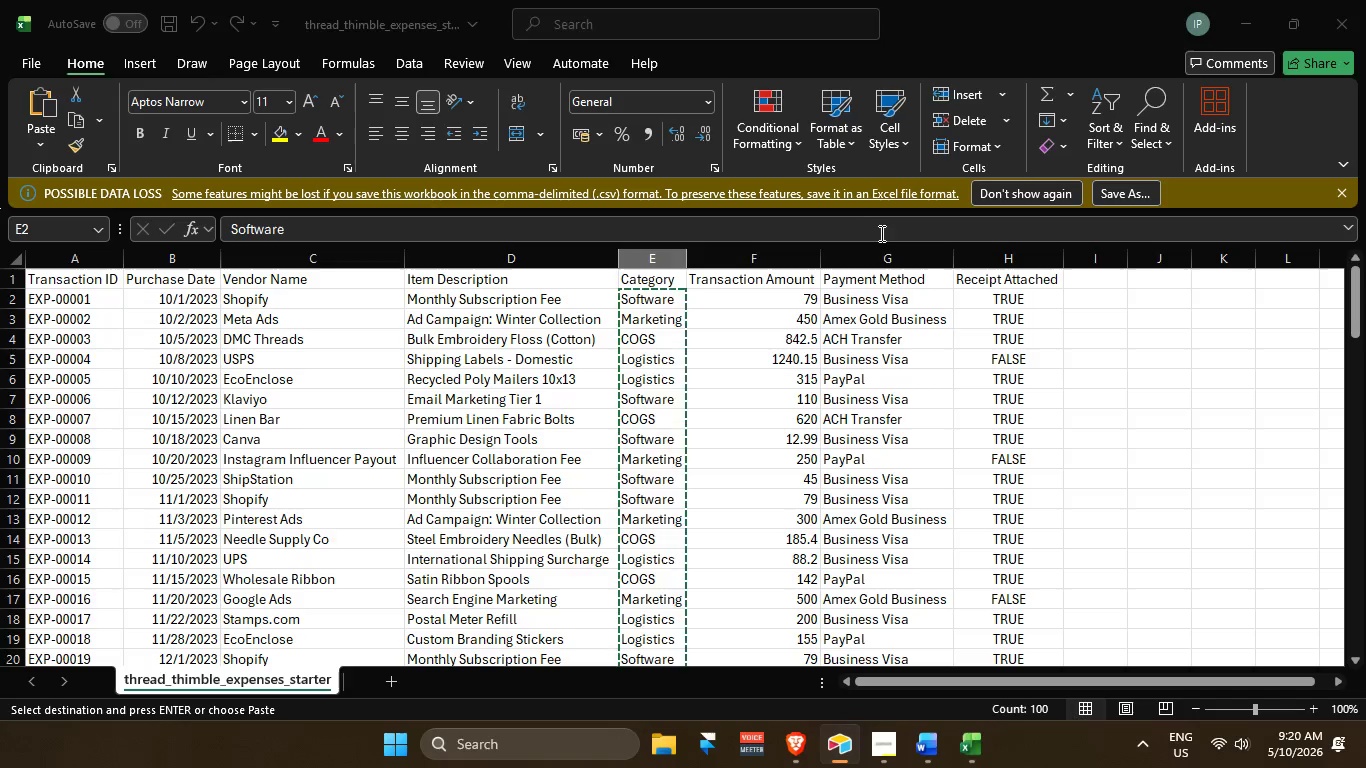 
key(Alt+Tab)
 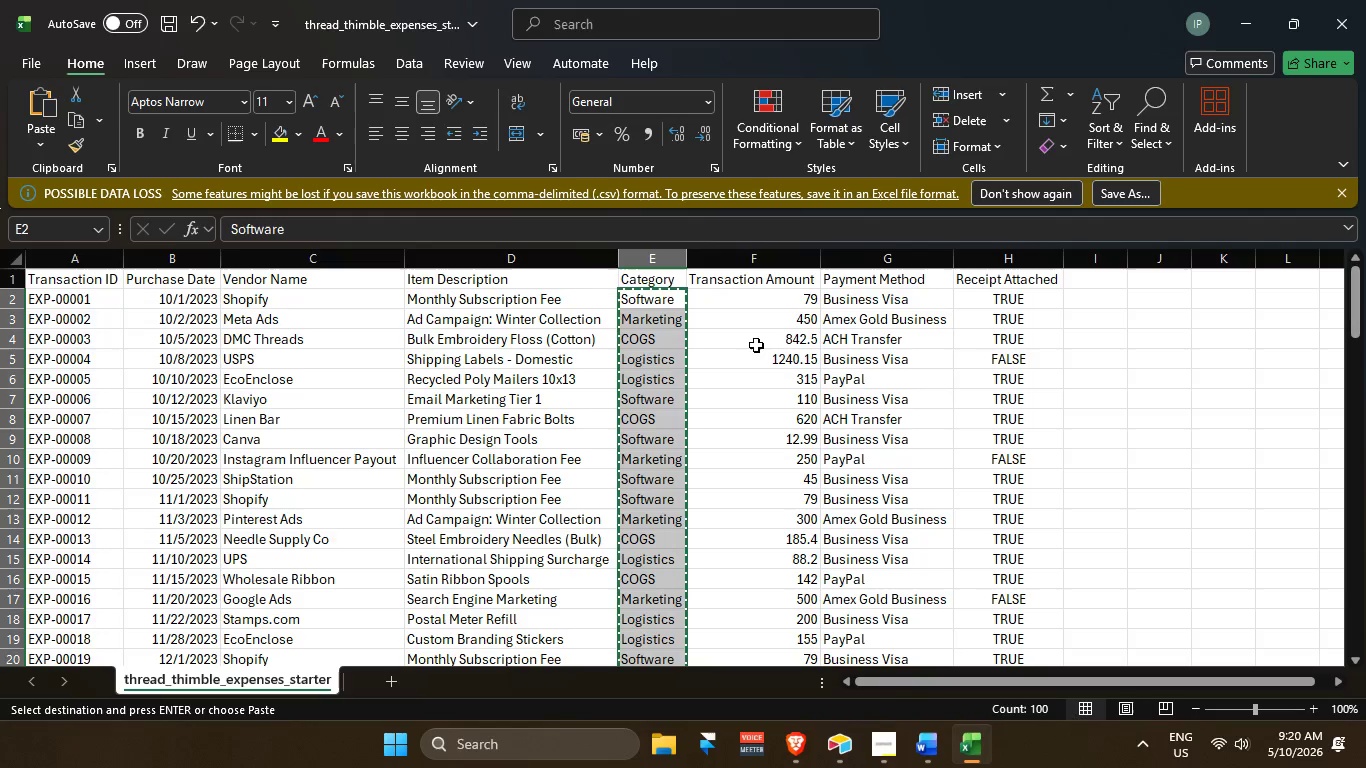 
scroll: coordinate [754, 344], scroll_direction: up, amount: 2.0
 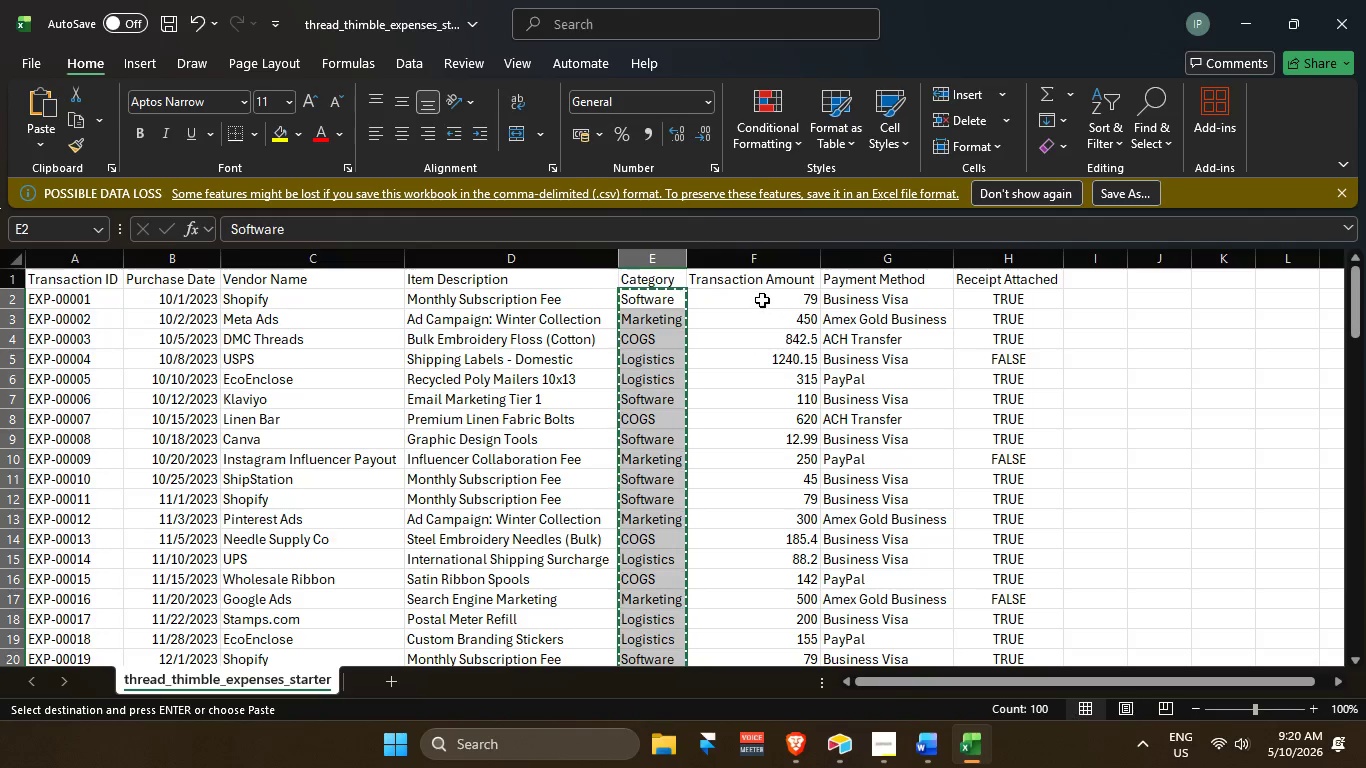 
left_click_drag(start_coordinate=[743, 297], to_coordinate=[748, 610])
 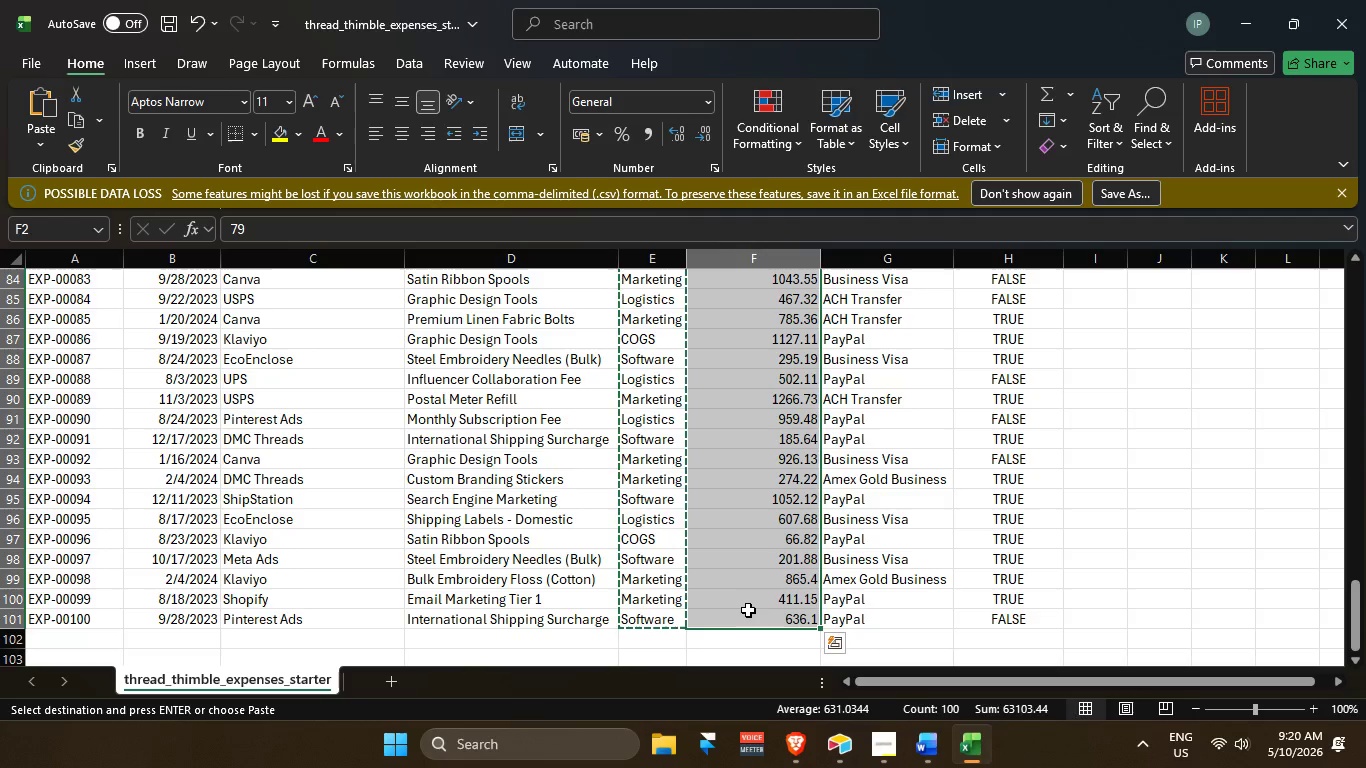 
key(Control+C)
 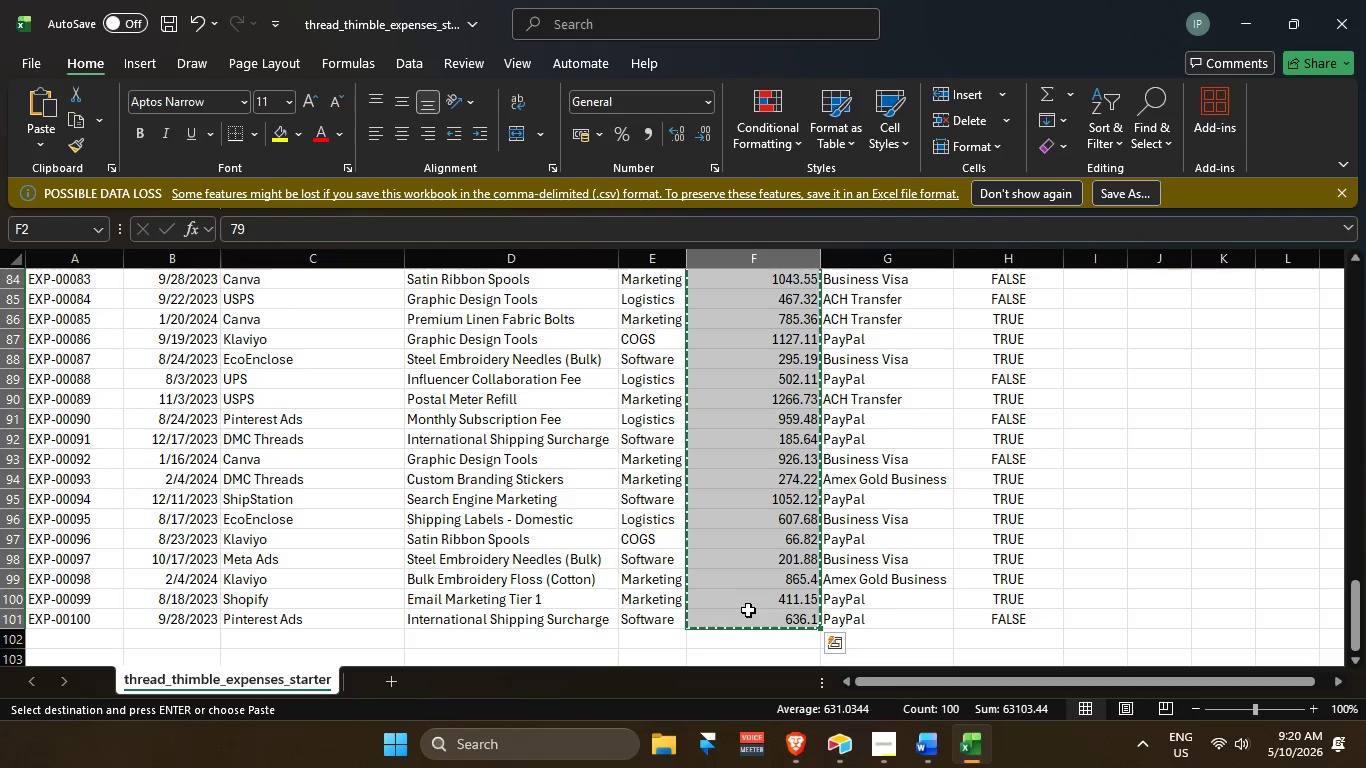 
key(Alt+Tab)
 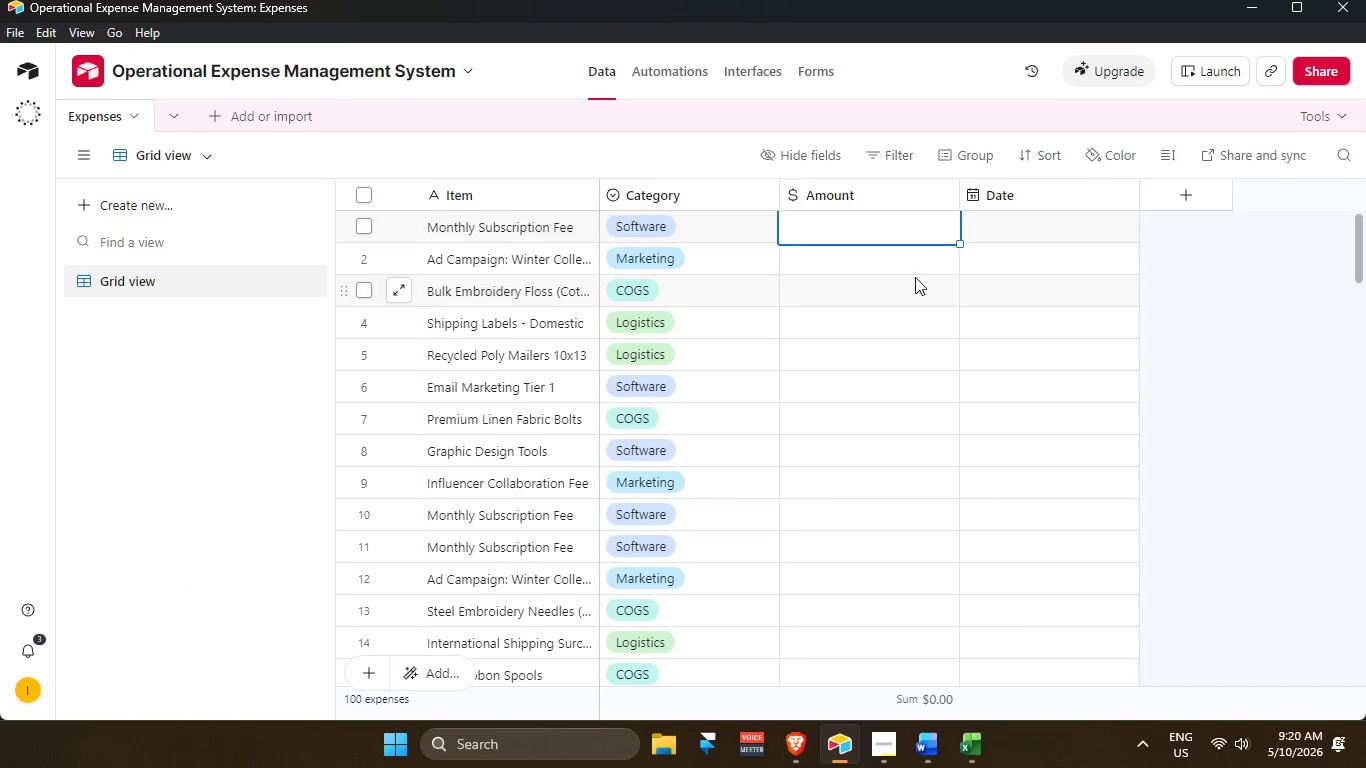 
key(Alt+AltLeft)
 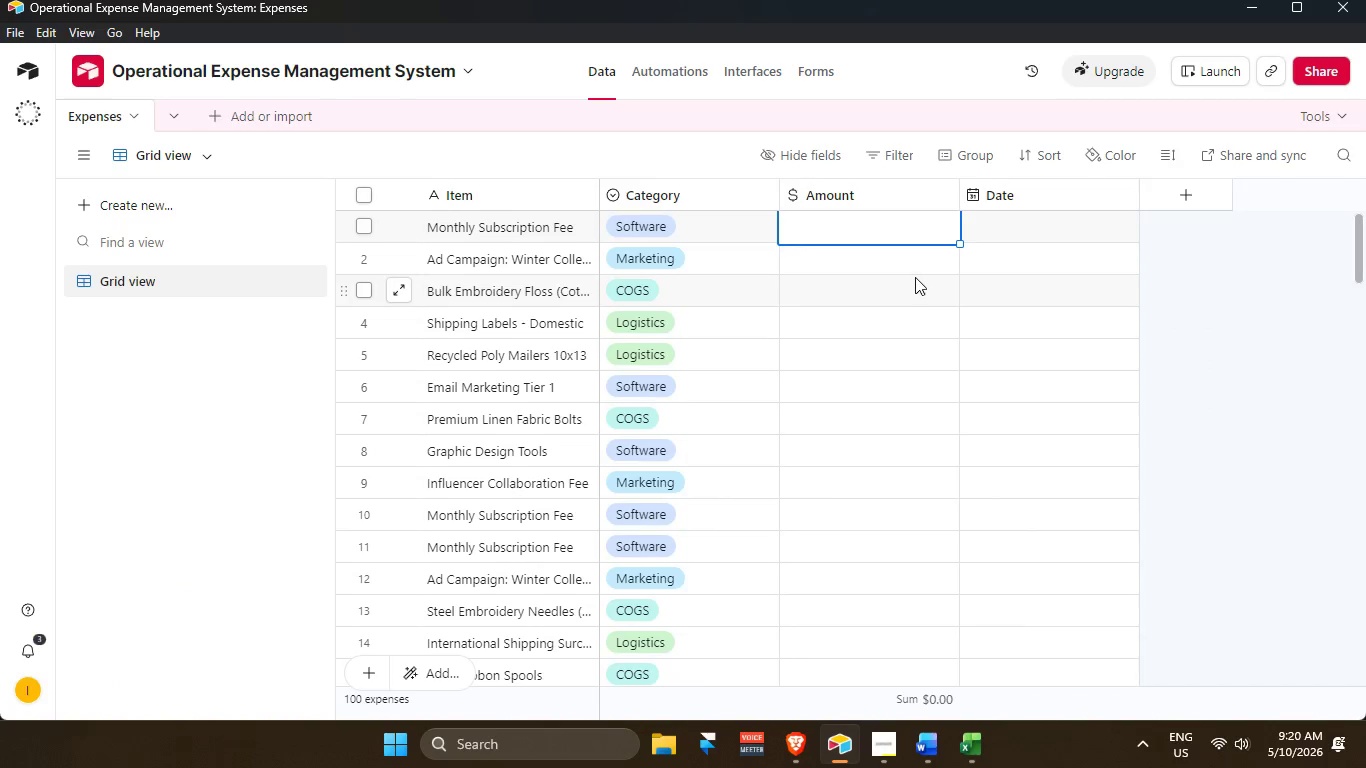 
key(Control+V)
 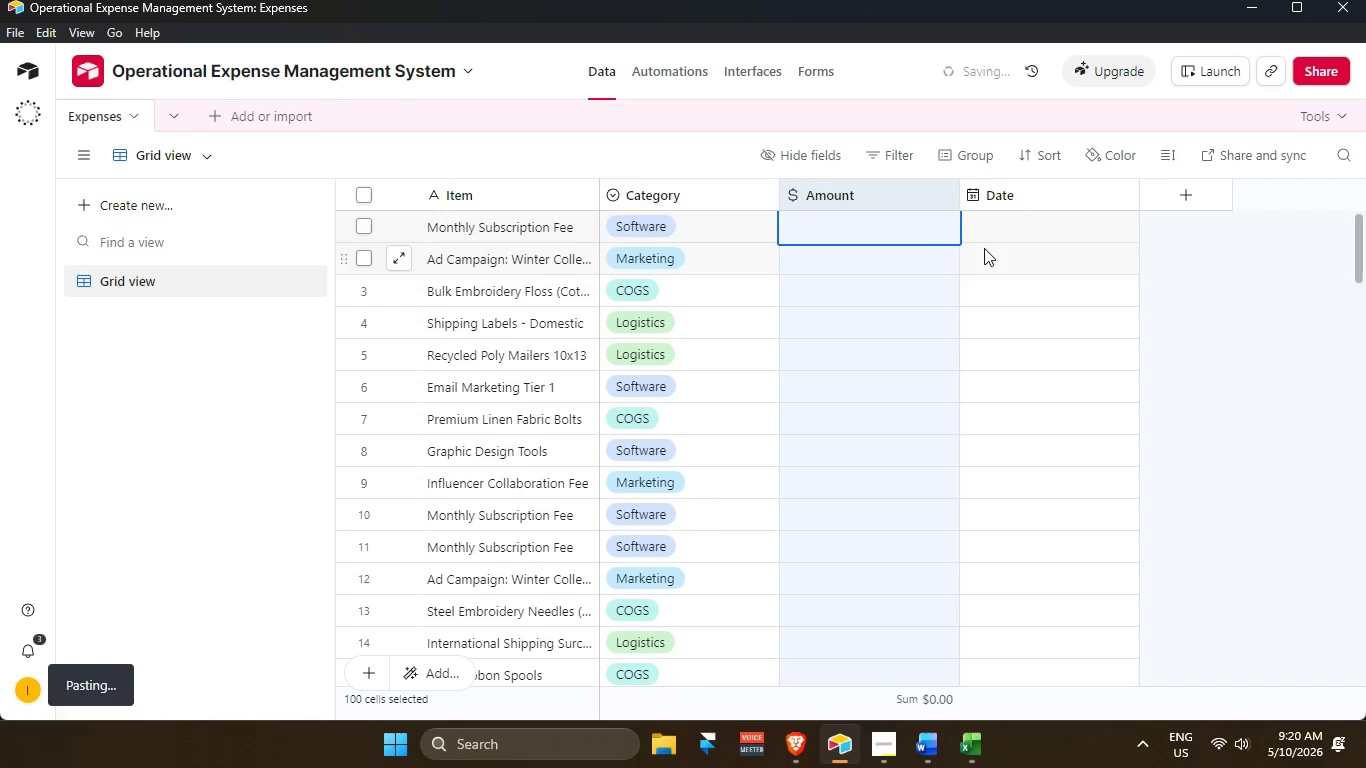 
left_click([992, 223])
 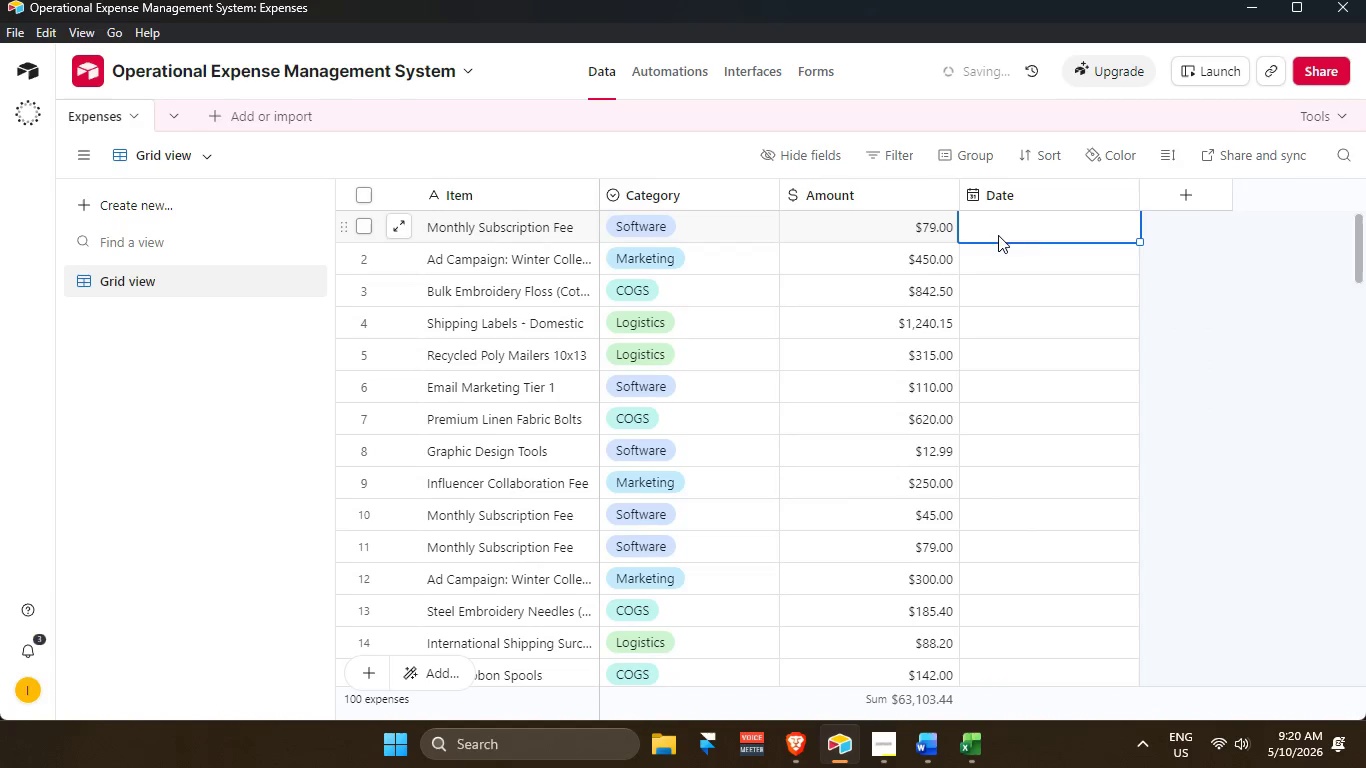 
key(Alt+AltLeft)
 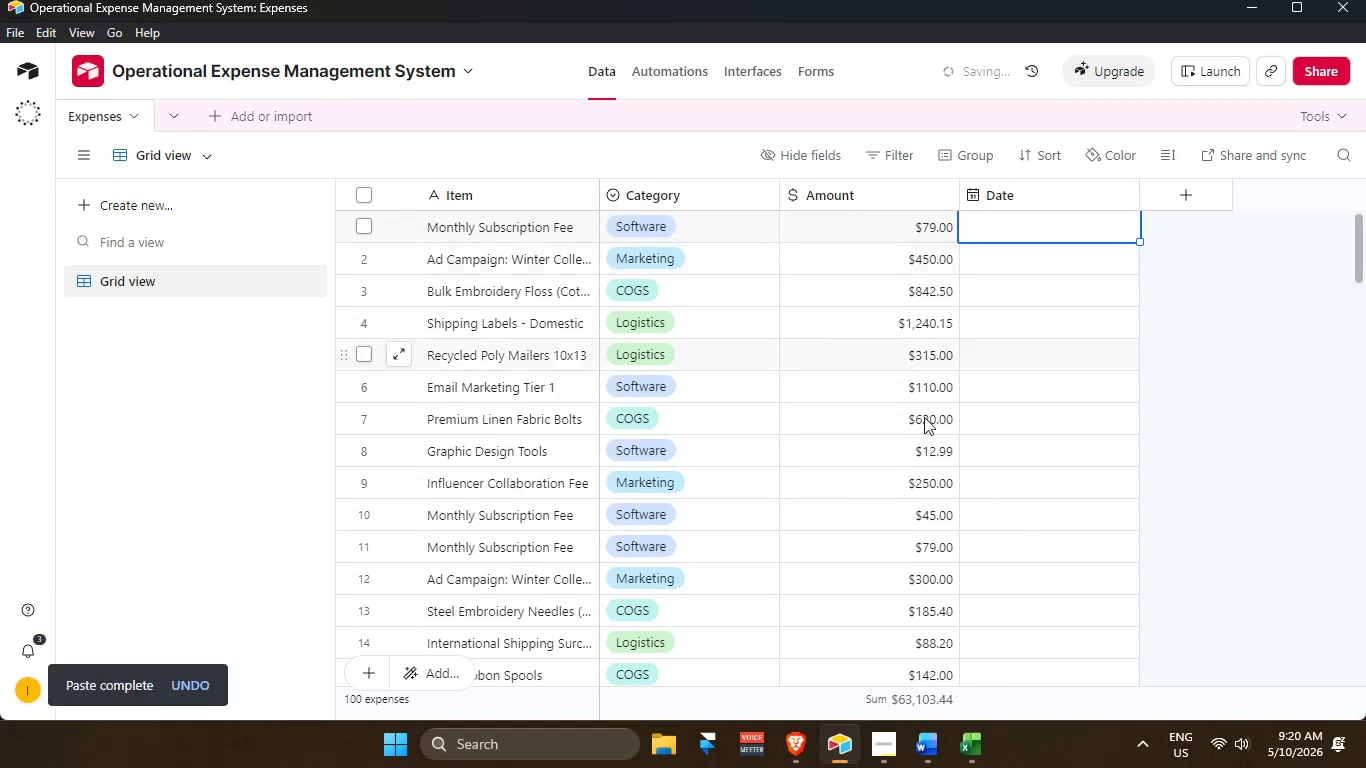 
key(Alt+Tab)
 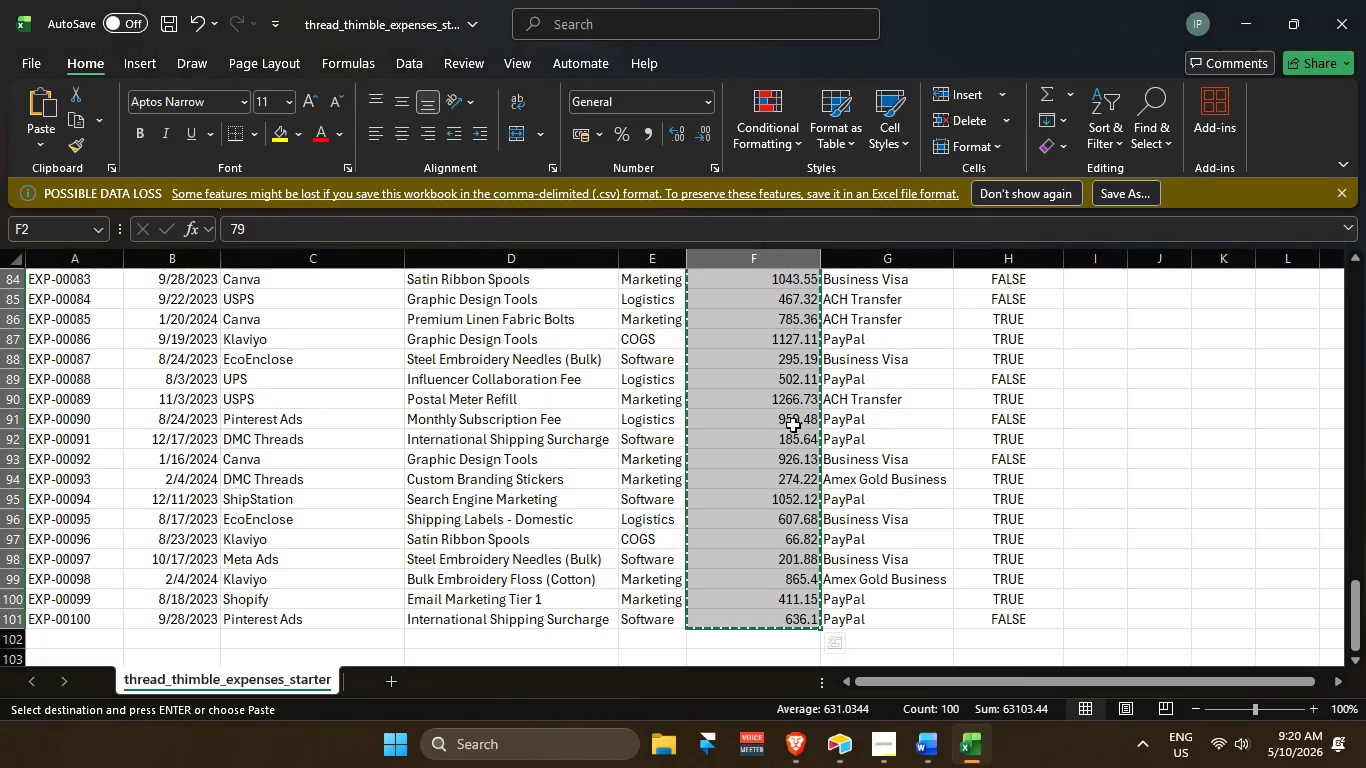 
scroll: coordinate [853, 471], scroll_direction: up, amount: 34.0
 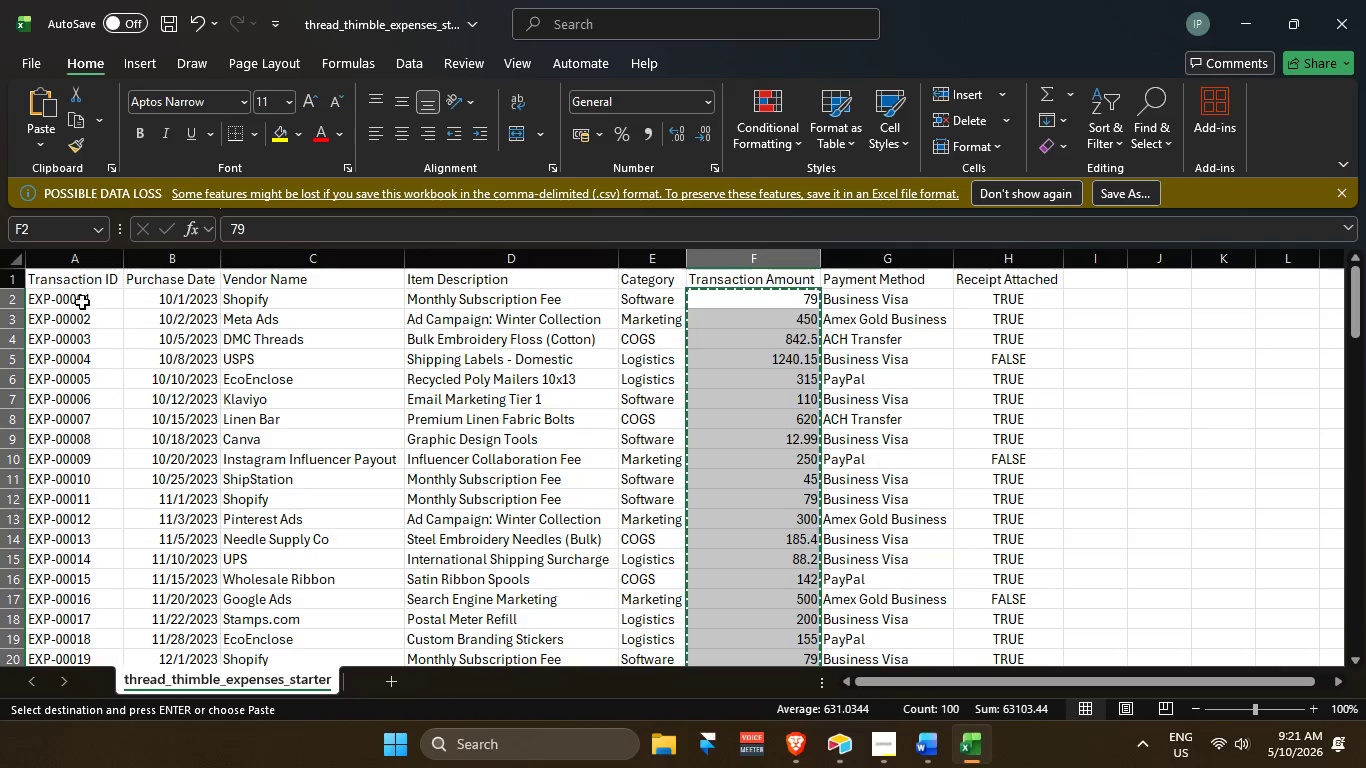 
left_click_drag(start_coordinate=[180, 296], to_coordinate=[161, 615])
 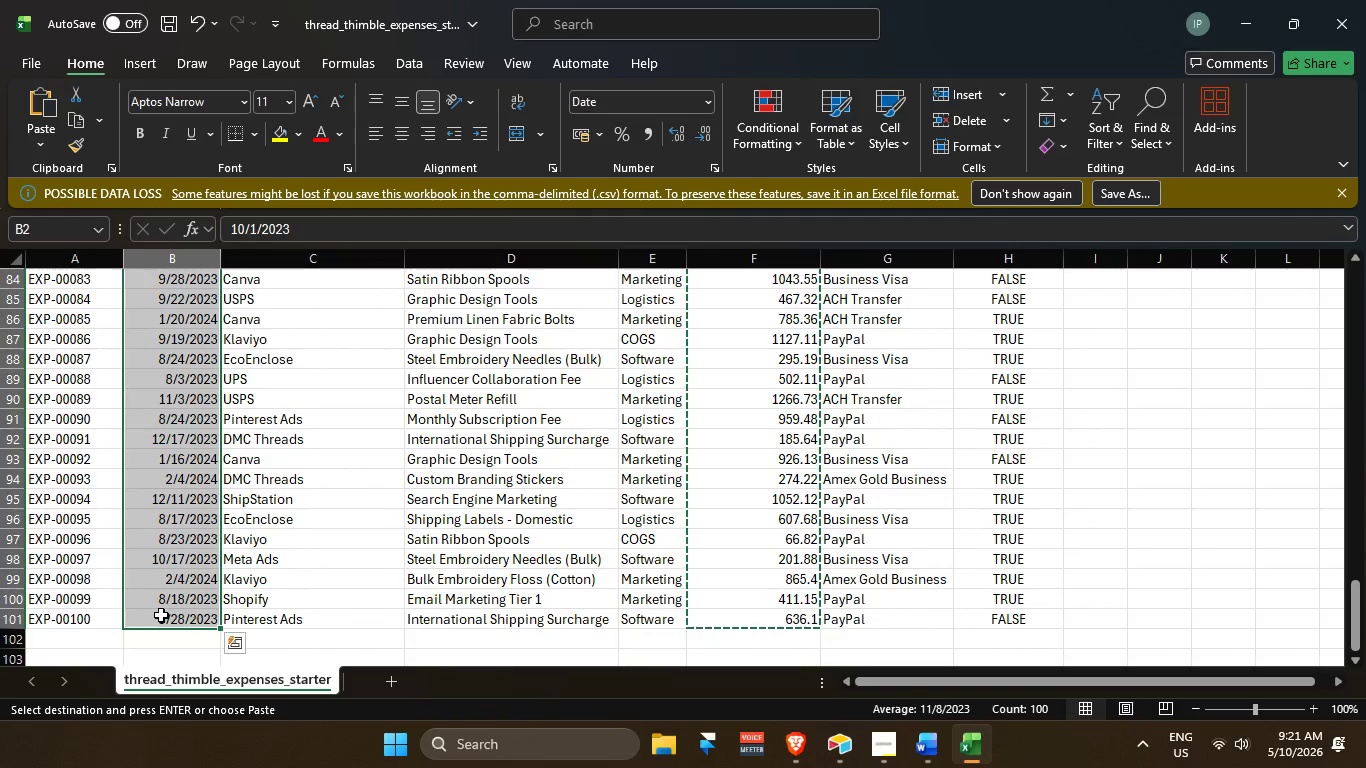 
key(Control+C)
 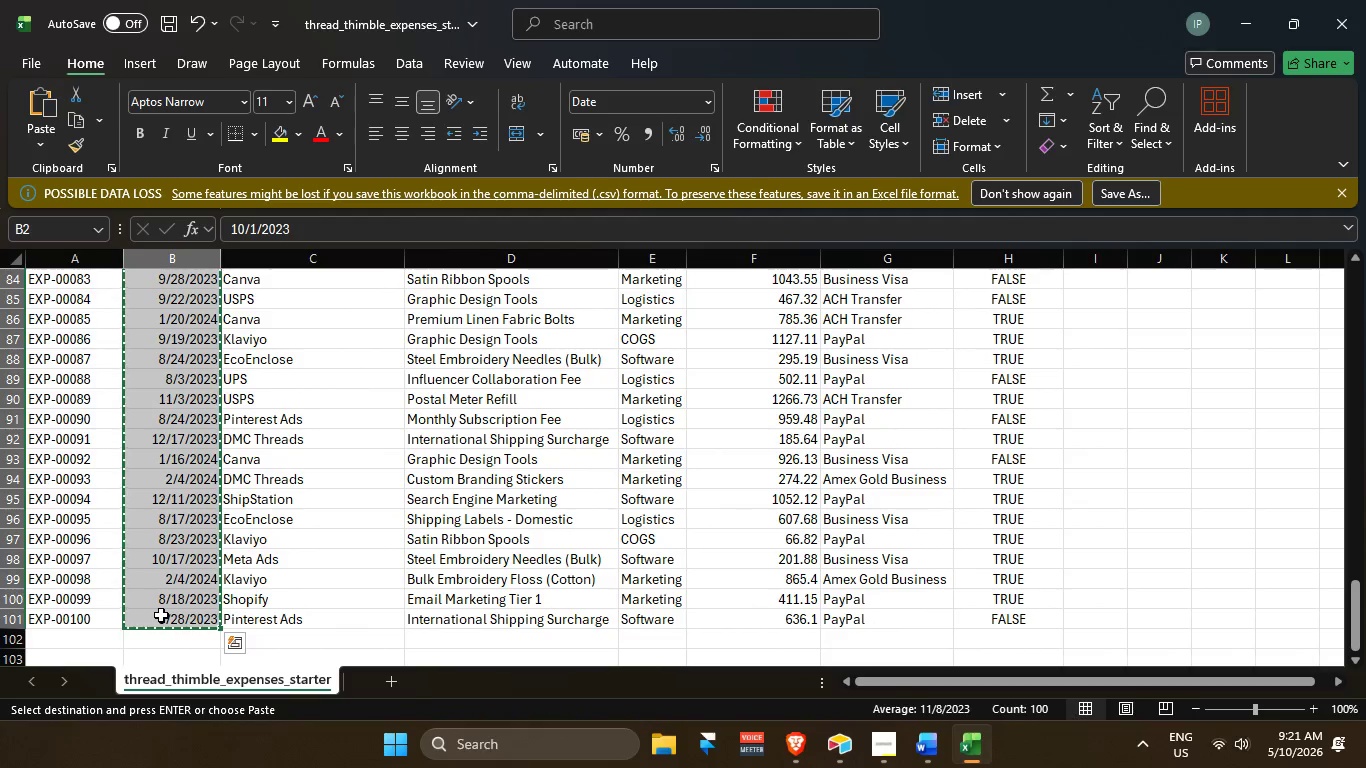 
key(Alt+AltLeft)
 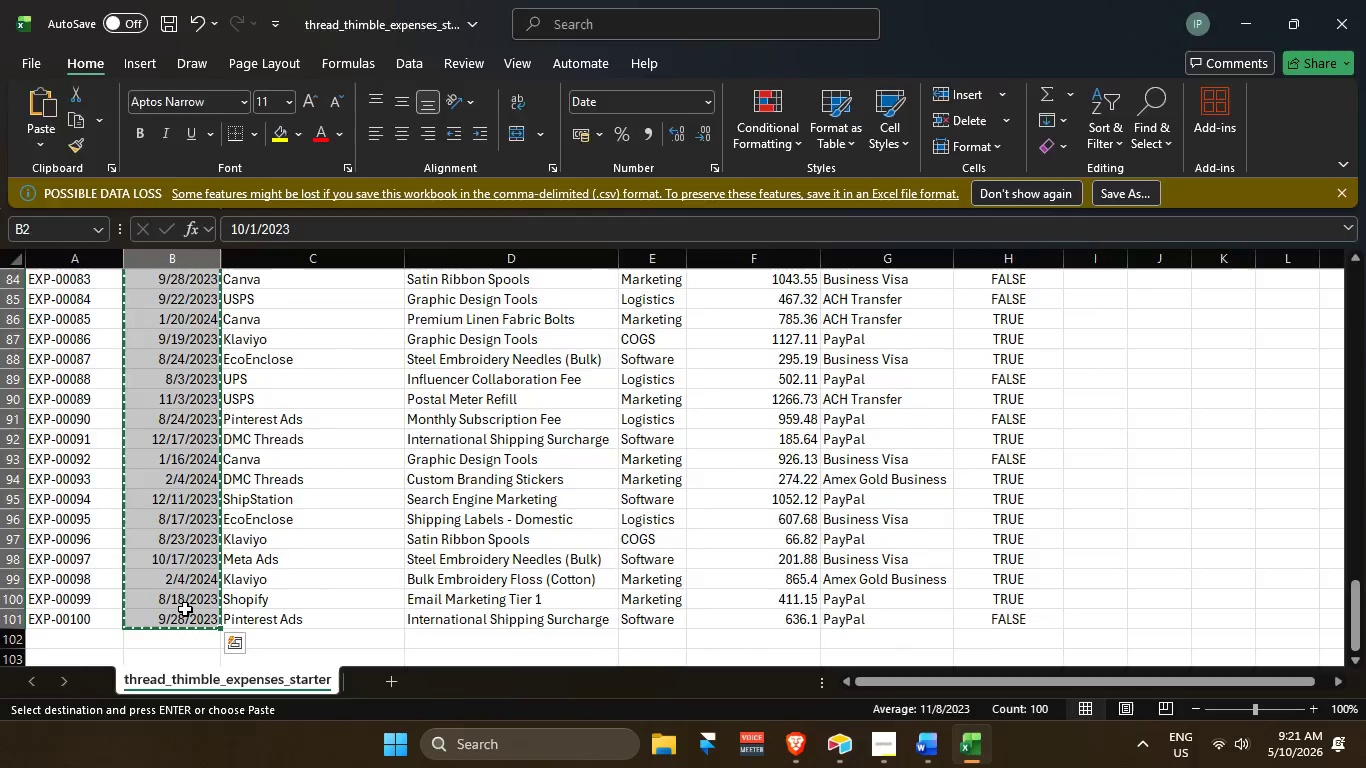 
key(Alt+Tab)
 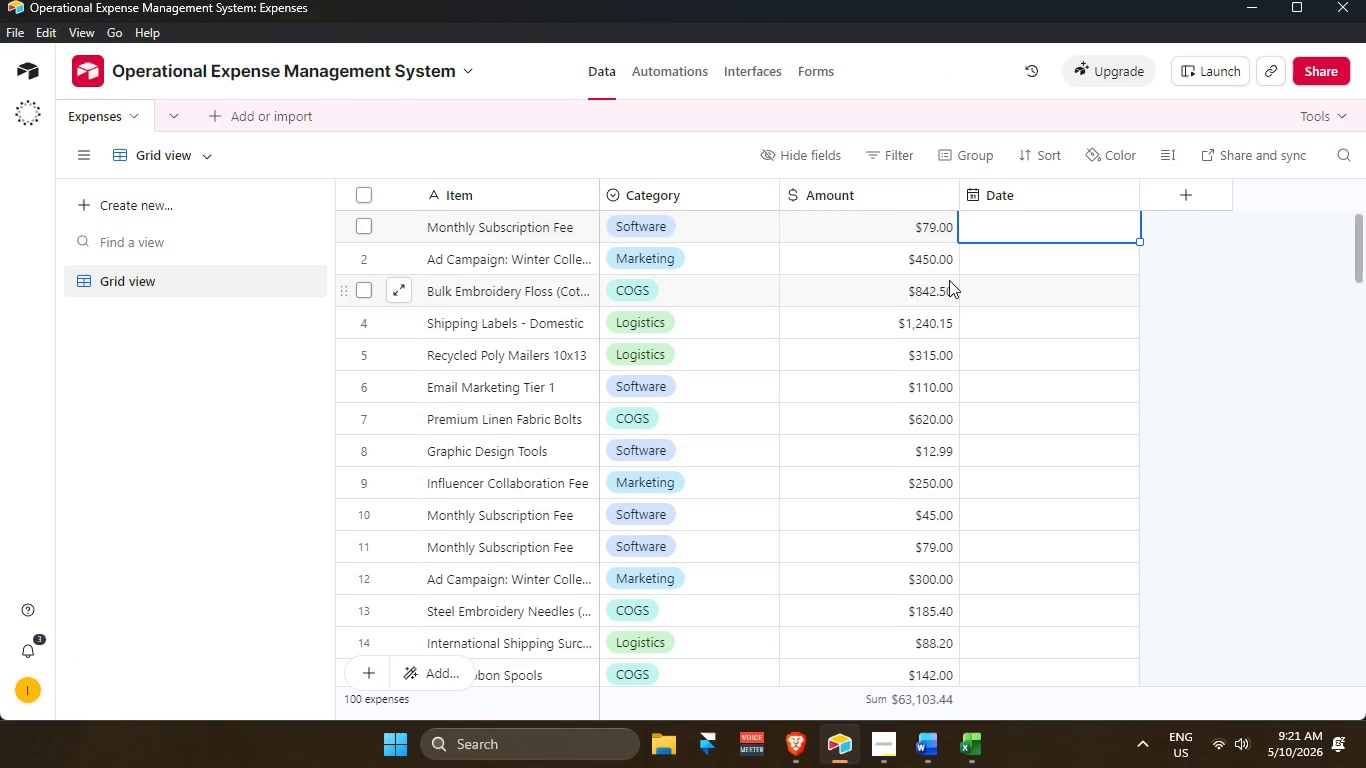 
key(Control+V)
 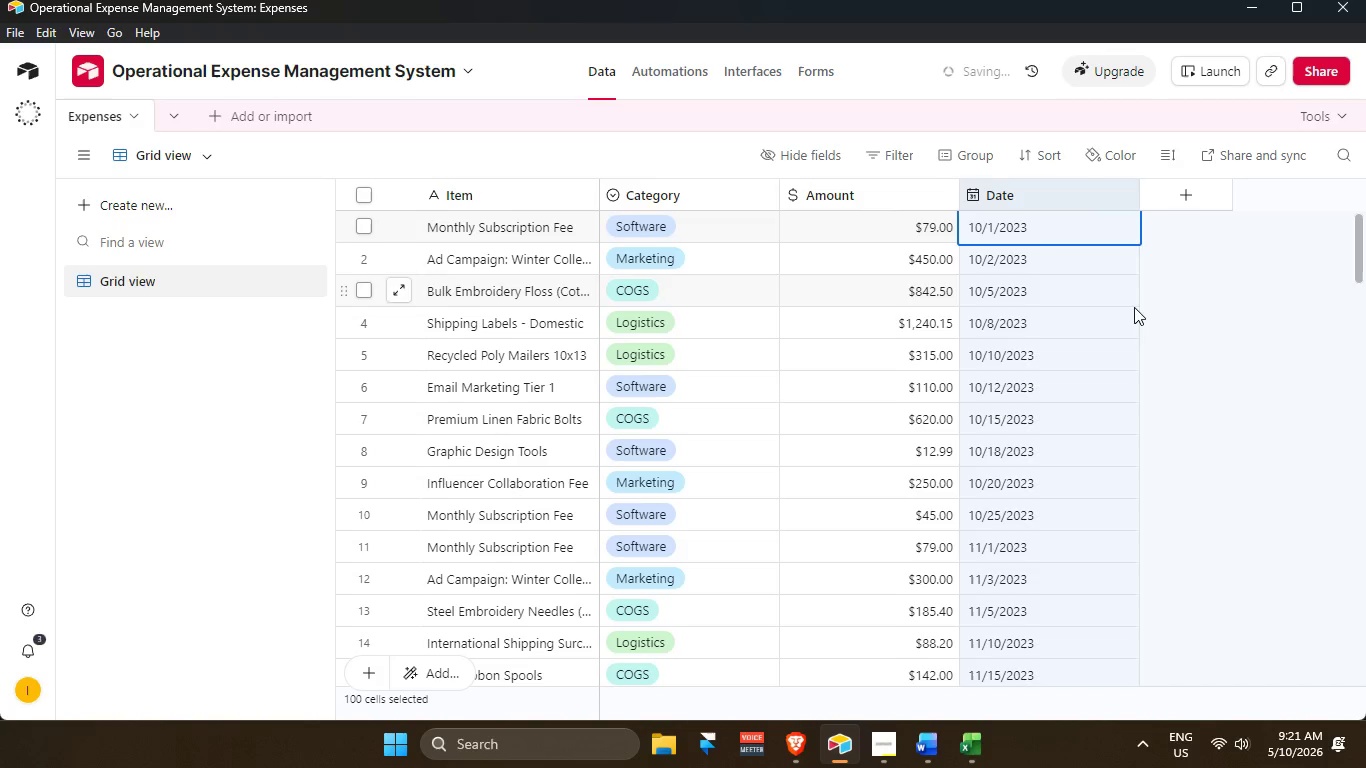 
left_click([1260, 320])
 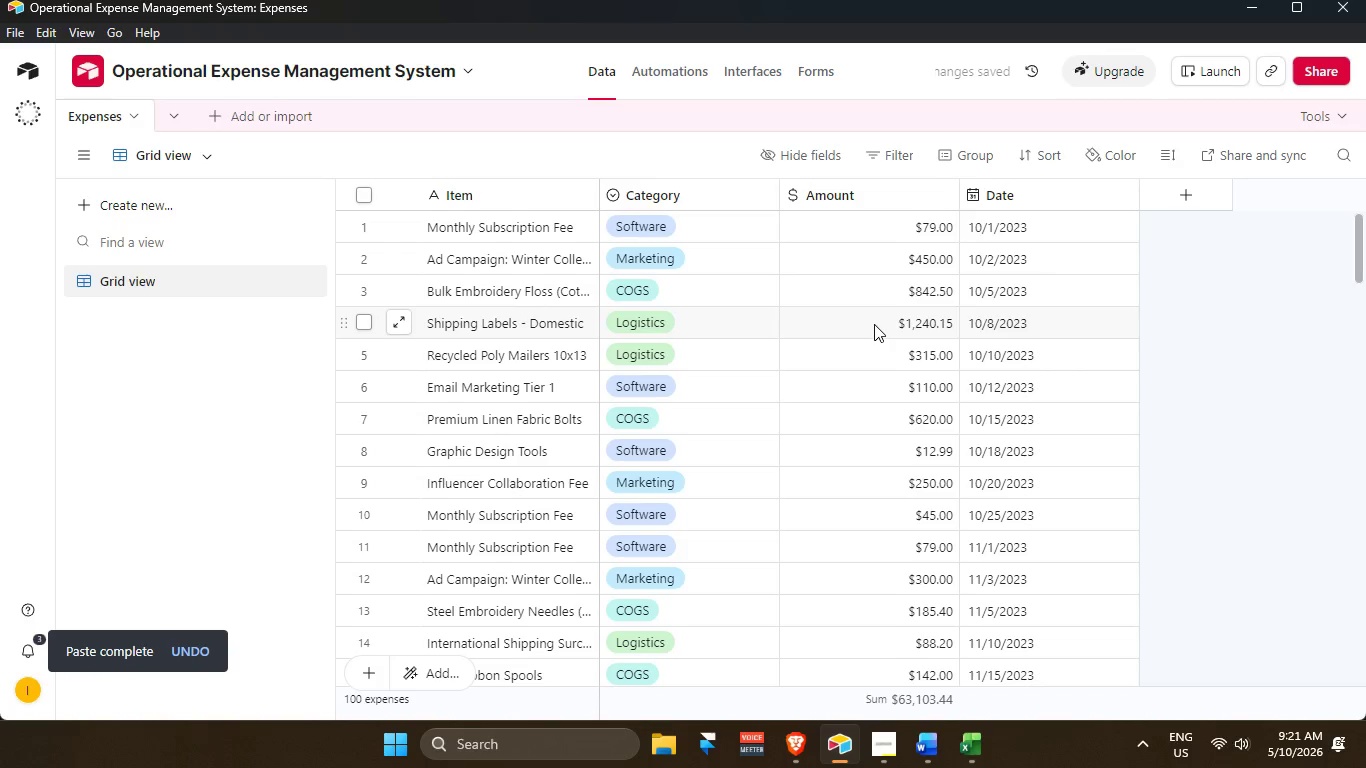 
key(Alt+AltLeft)
 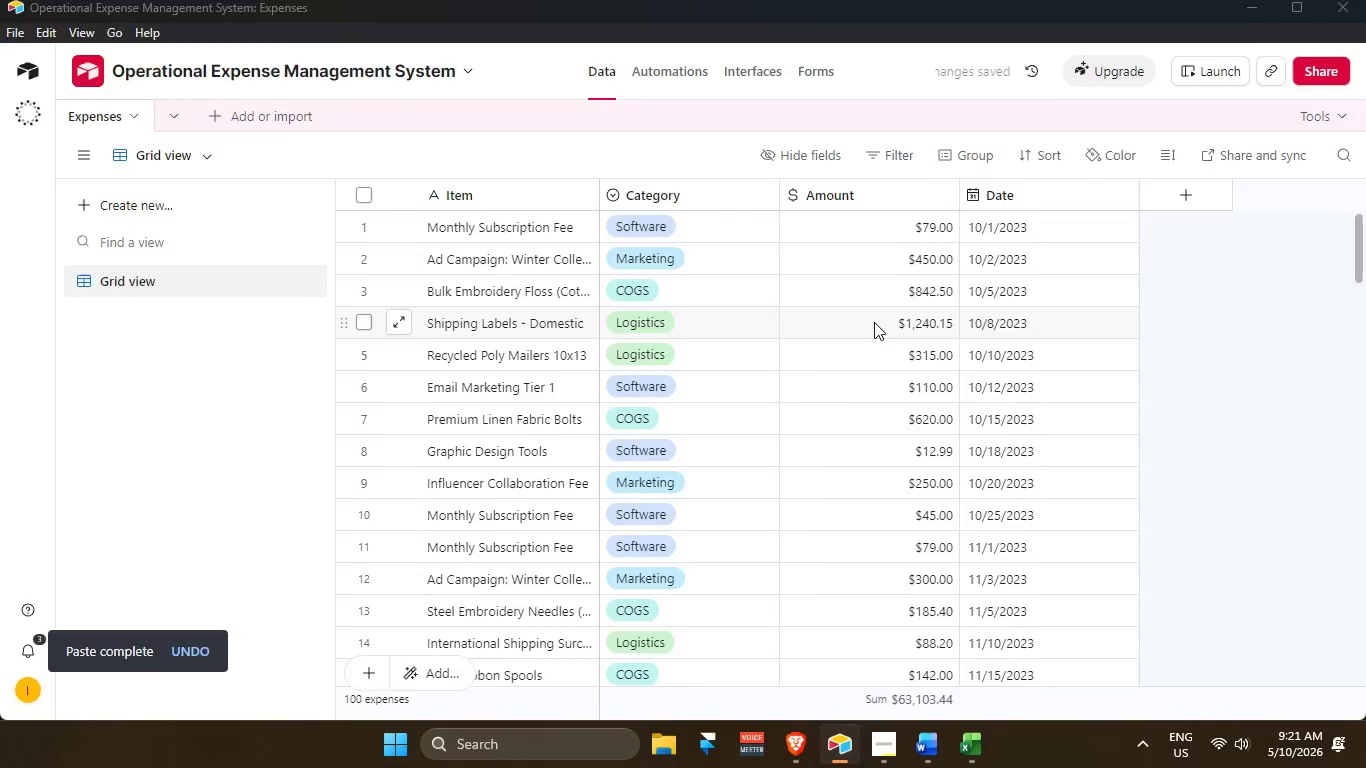 
key(Alt+Tab)
 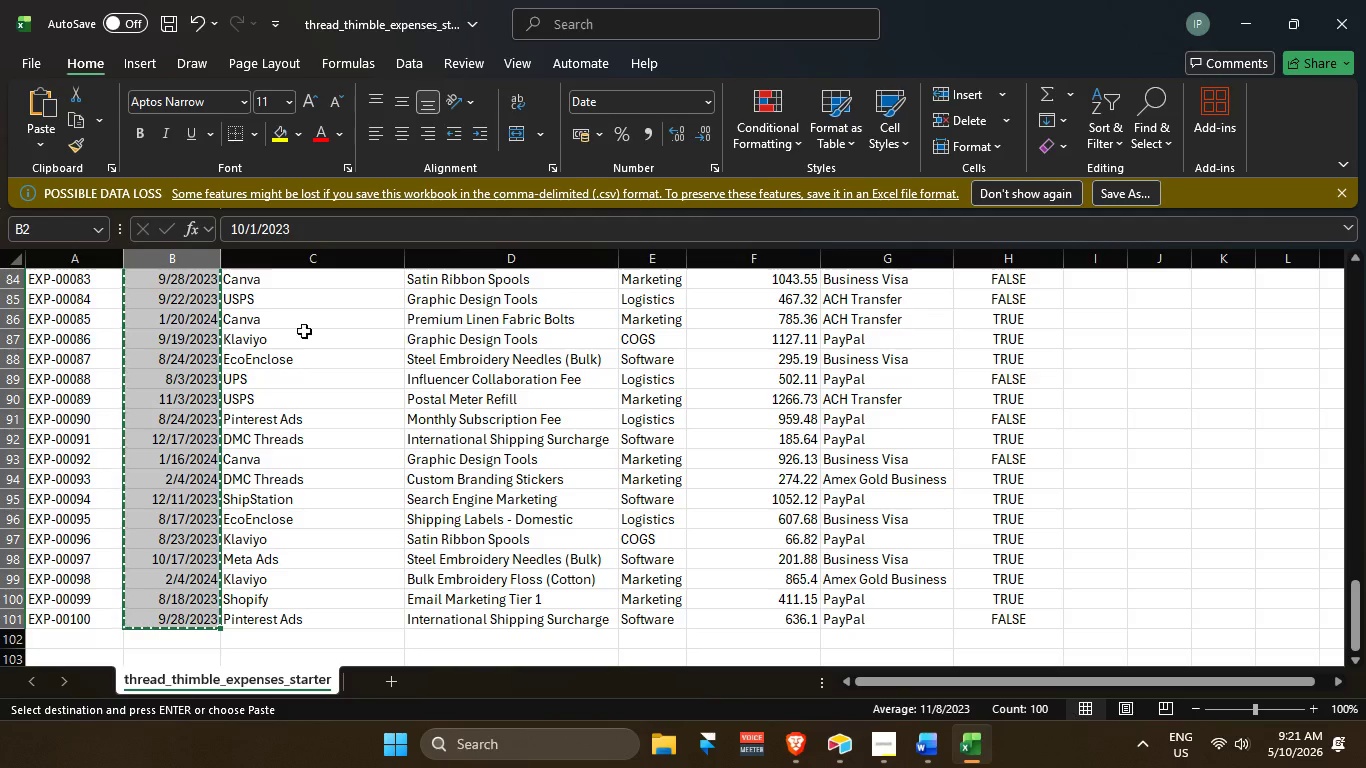 
scroll: coordinate [290, 321], scroll_direction: up, amount: 35.0
 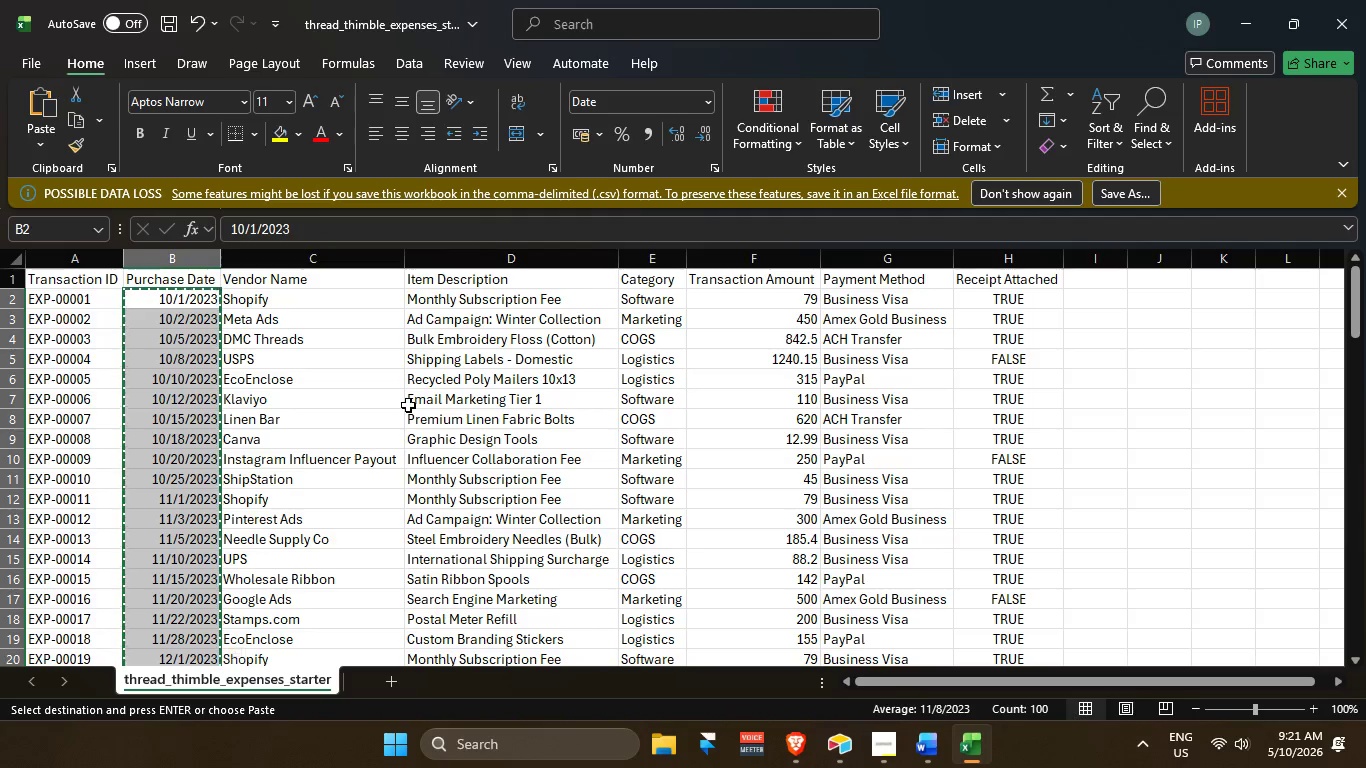 
wait(42.16)
 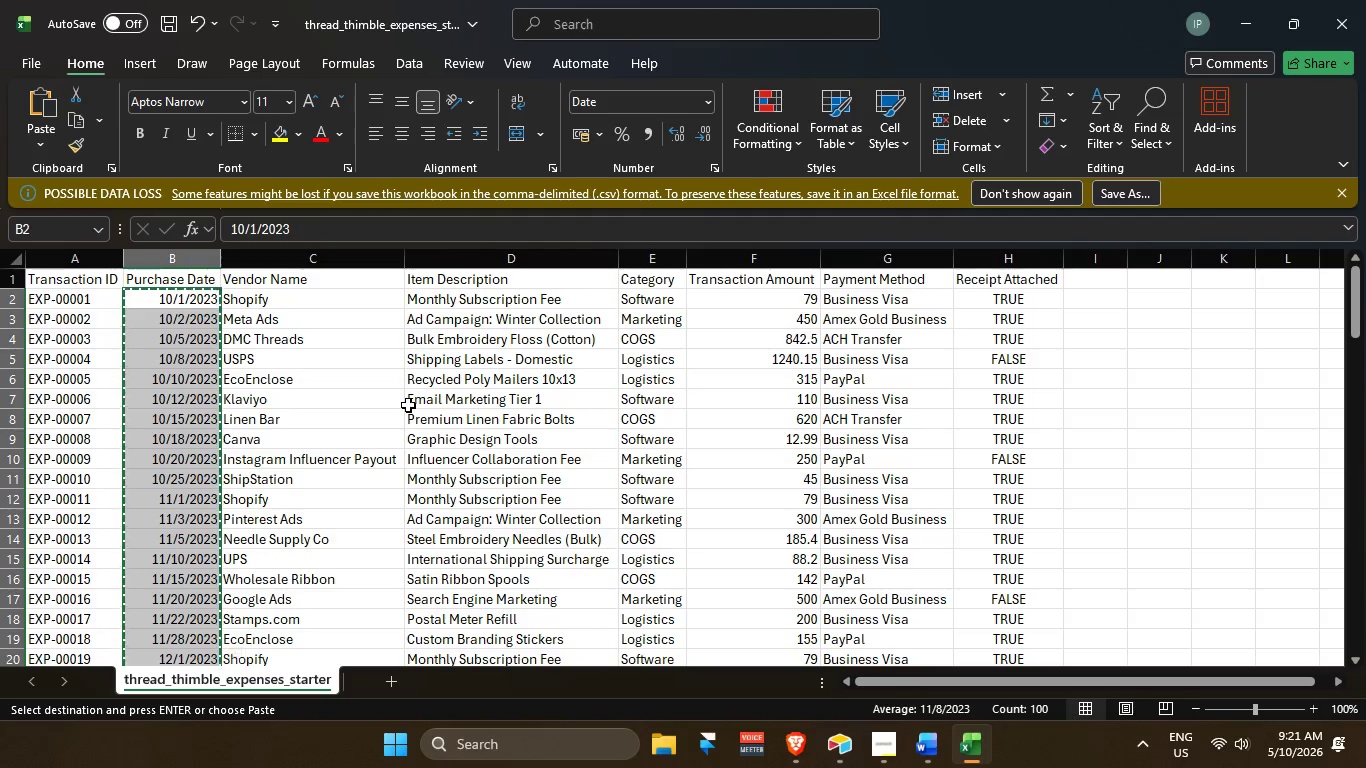 
left_click([927, 750])
 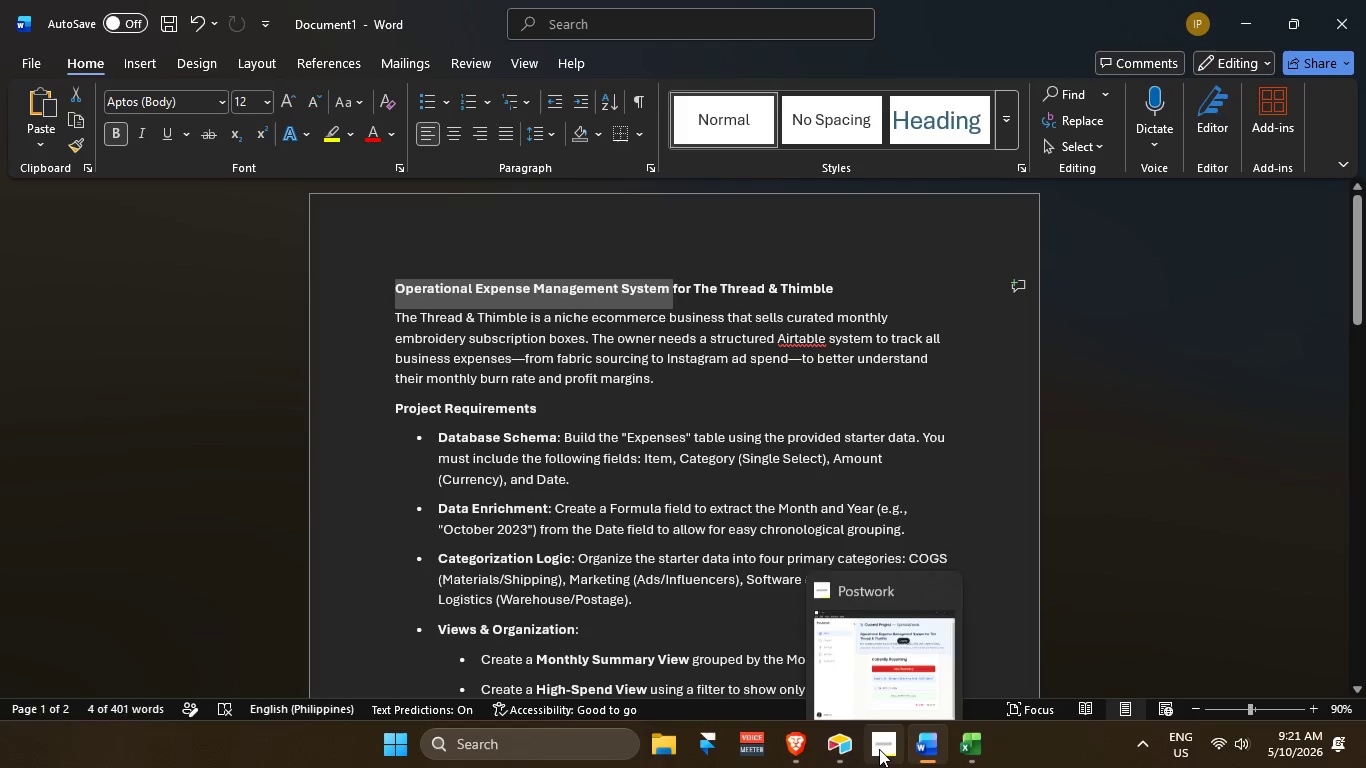 
left_click([879, 749])